 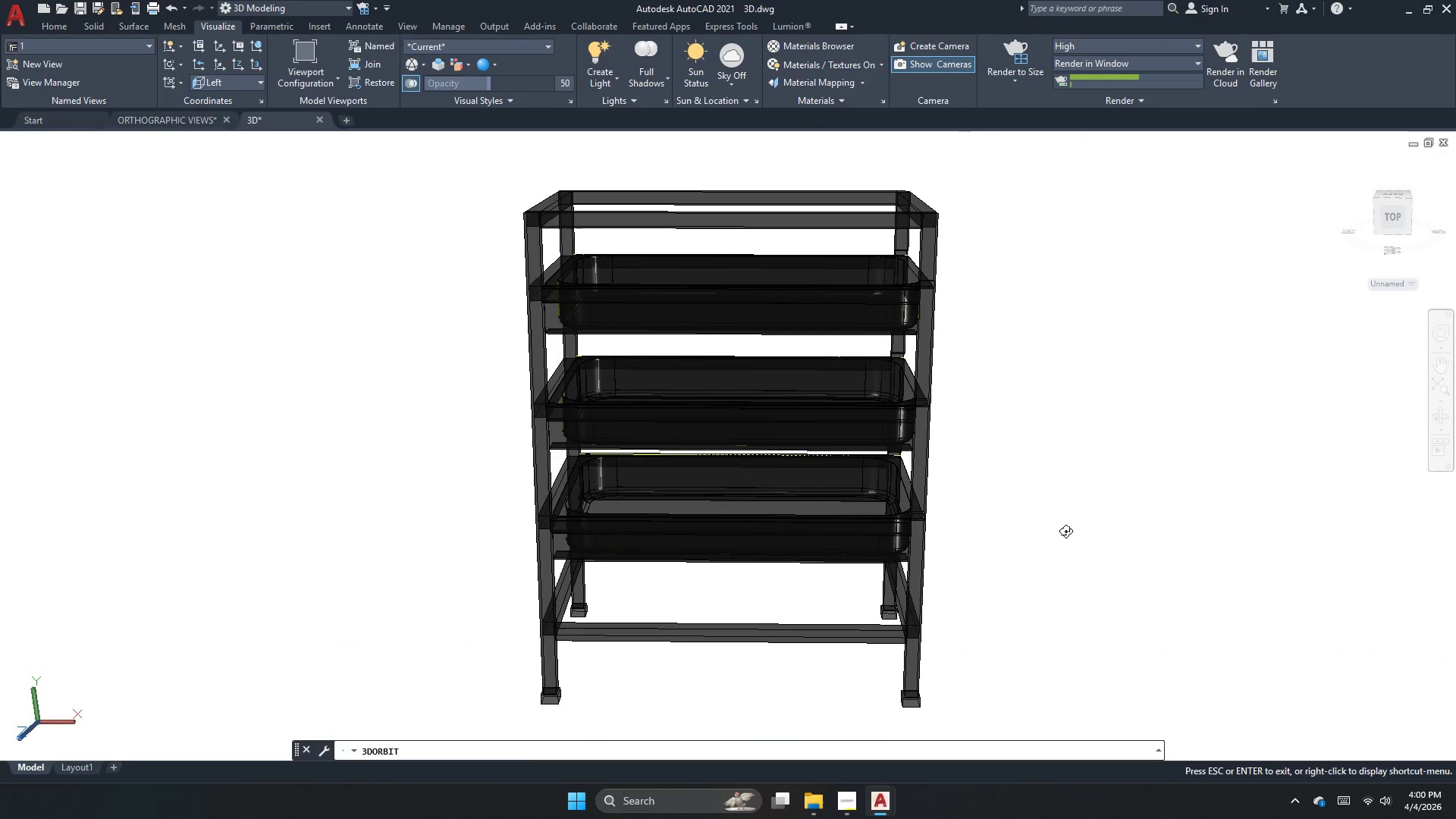 
left_click_drag(start_coordinate=[1068, 530], to_coordinate=[1072, 521])
 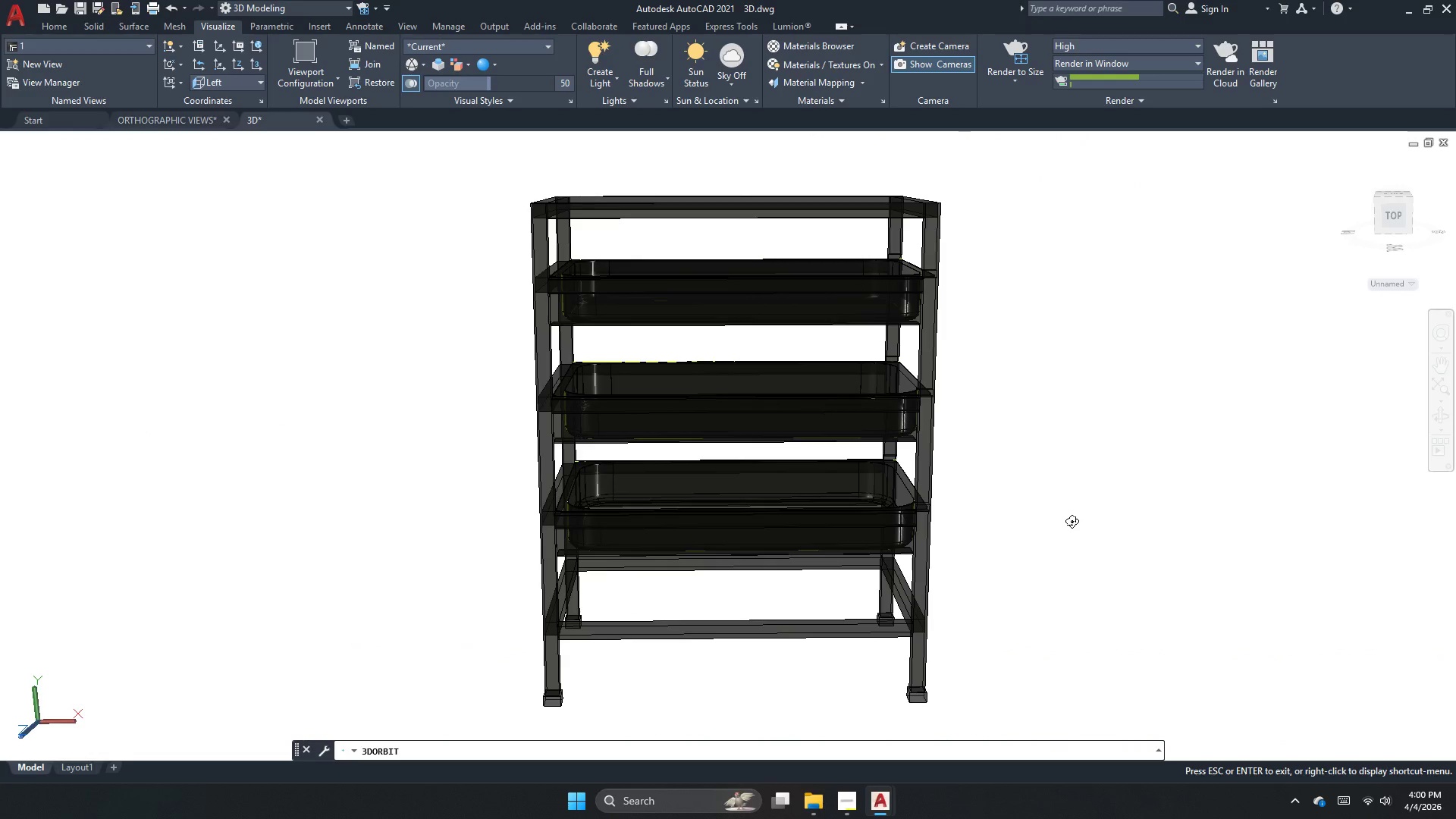 
scroll: coordinate [1072, 521], scroll_direction: up, amount: 1.0
 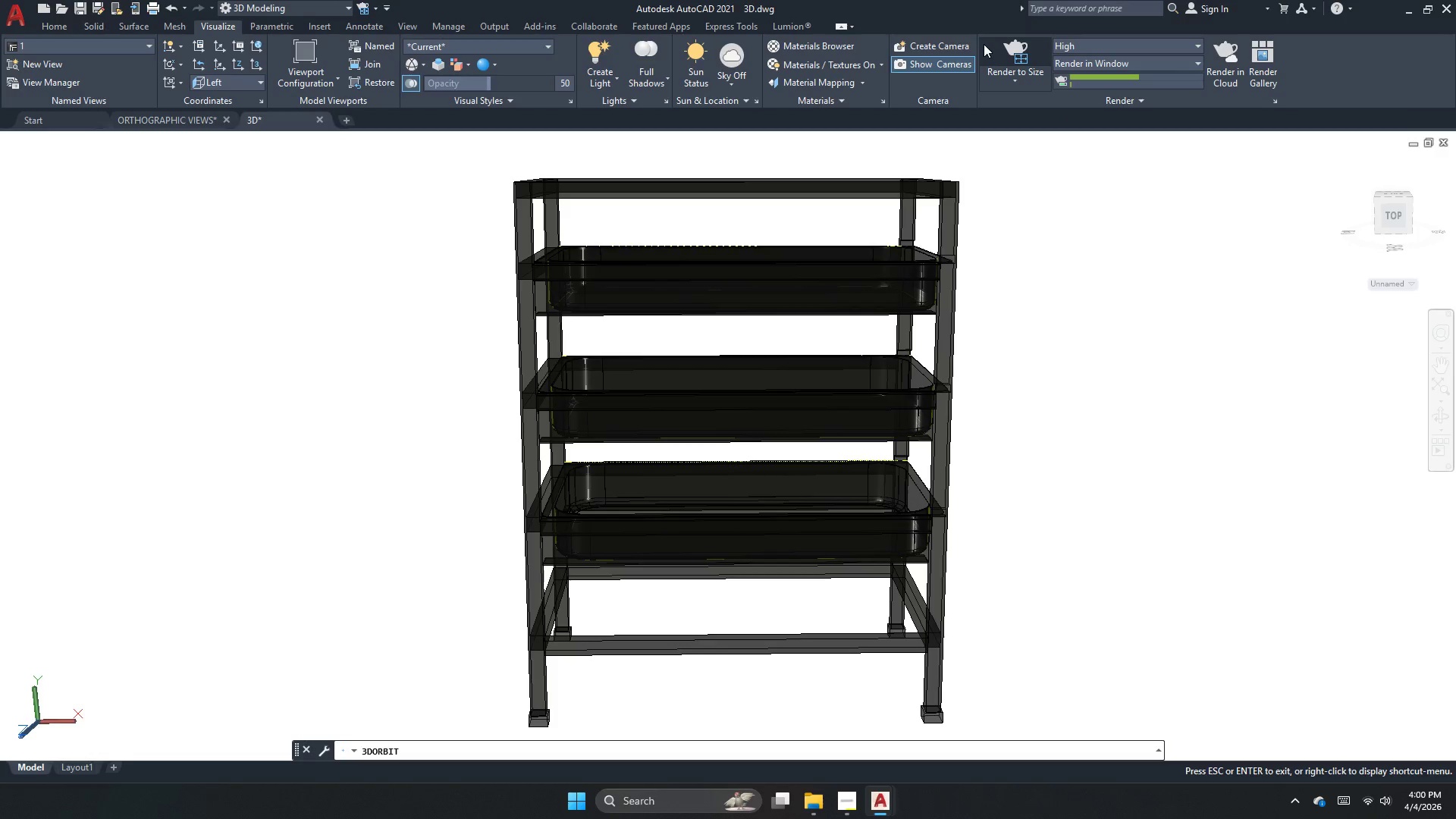 
left_click([999, 54])
 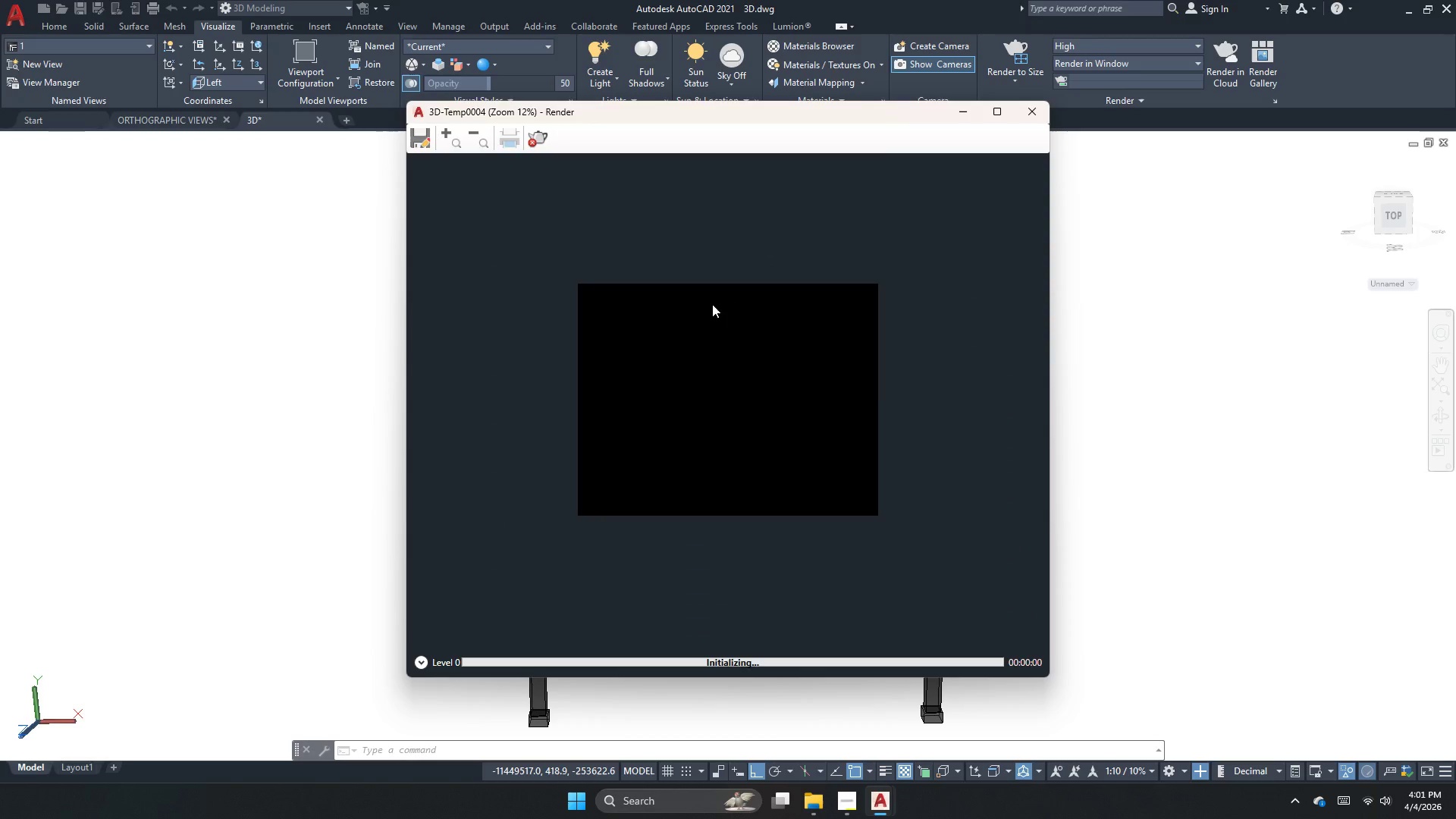 
scroll: coordinate [698, 378], scroll_direction: up, amount: 4.0
 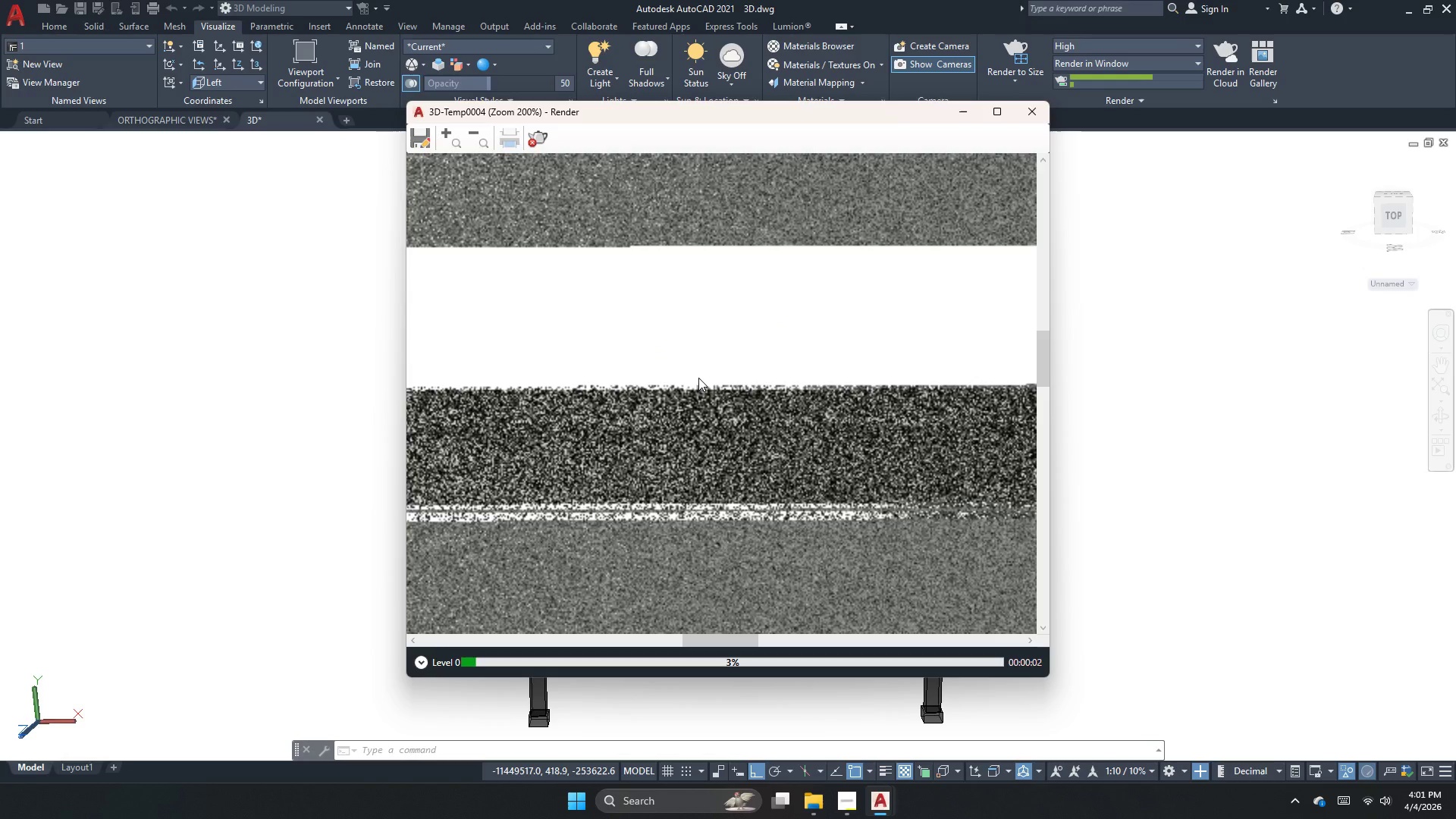 
scroll: coordinate [698, 377], scroll_direction: down, amount: 2.0
 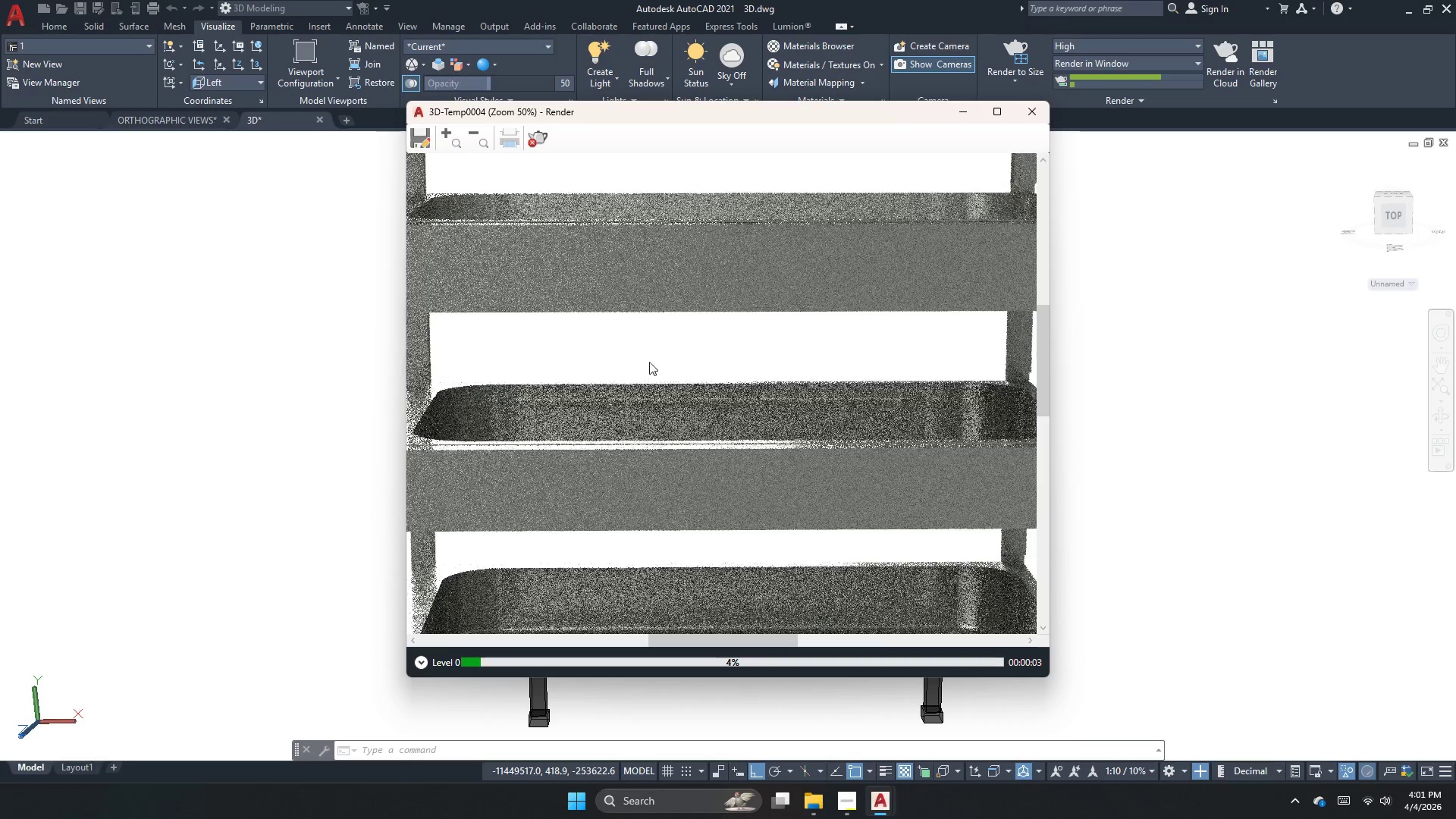 
scroll: coordinate [647, 361], scroll_direction: none, amount: 0.0
 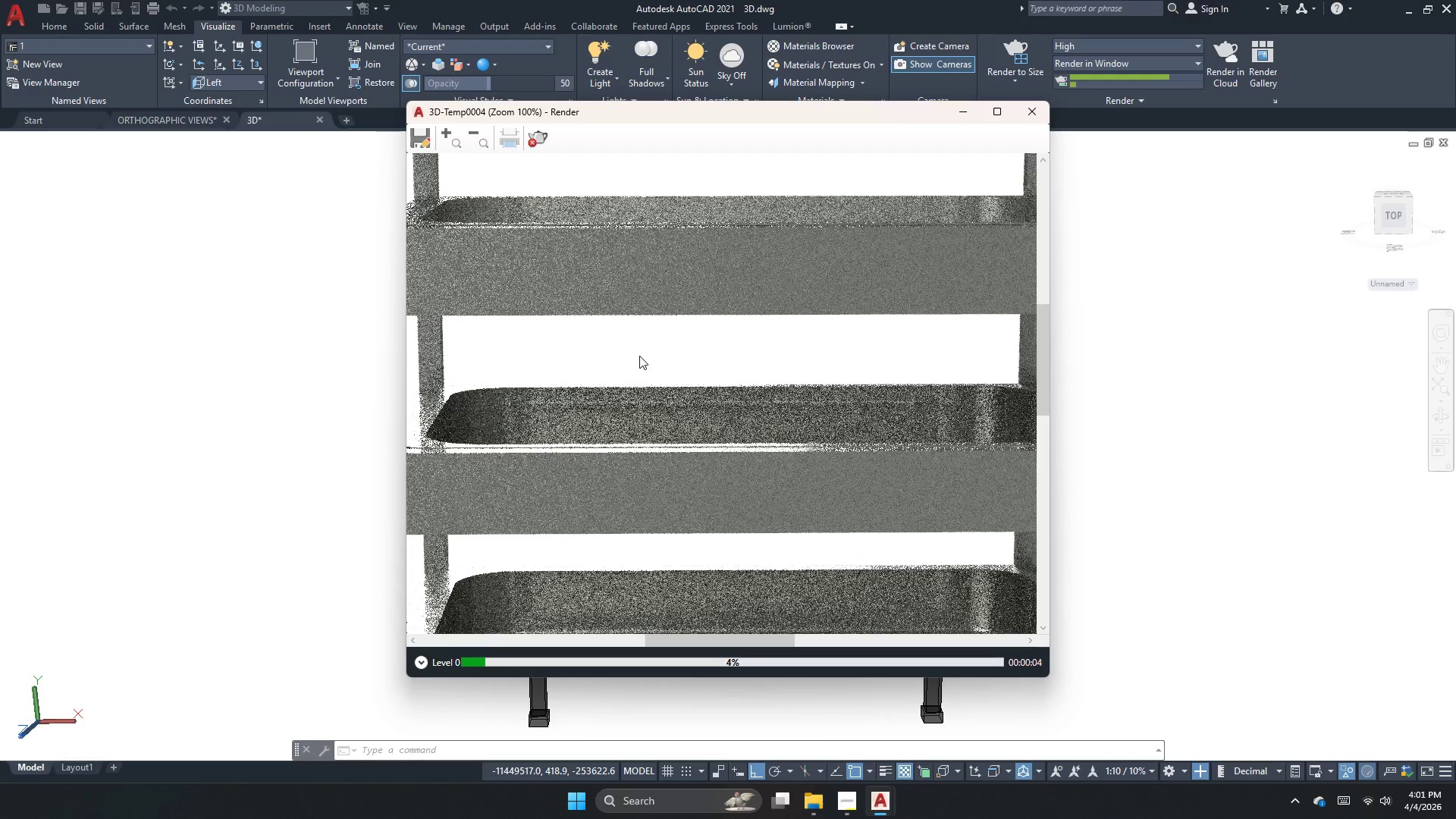 
key(Escape)
 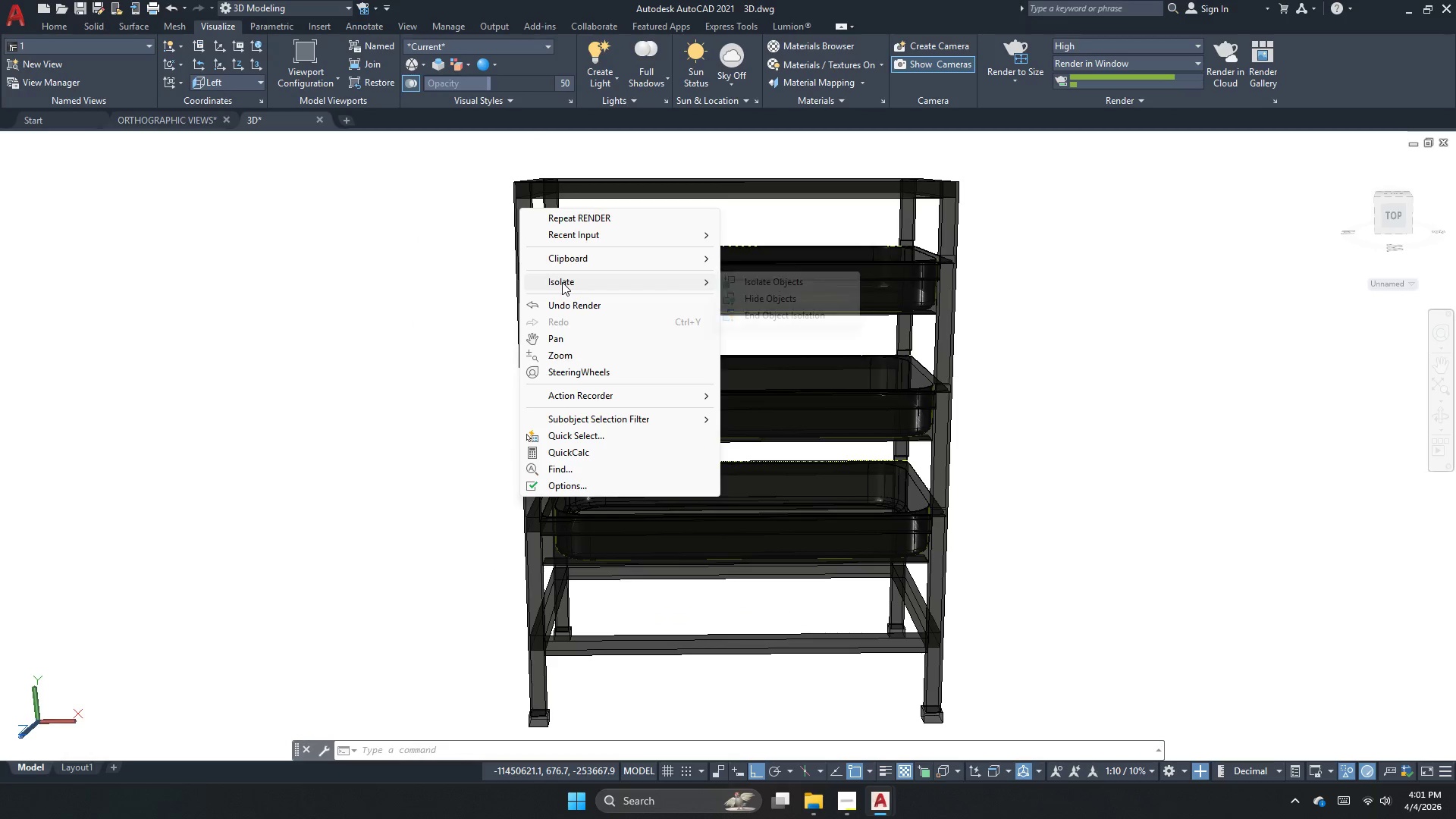 
scroll: coordinate [639, 356], scroll_direction: down, amount: 2.0
 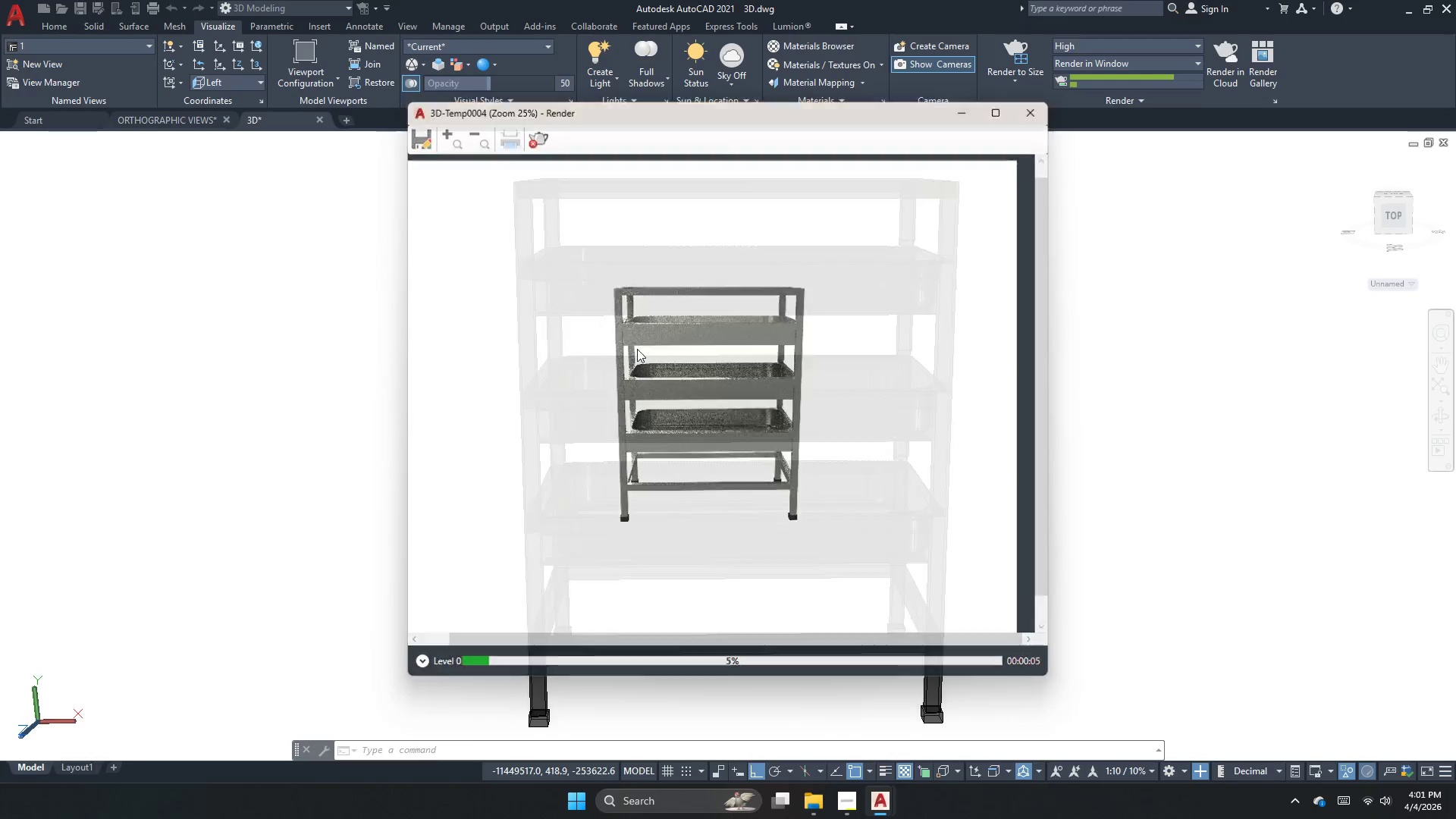 
left_click([774, 322])
 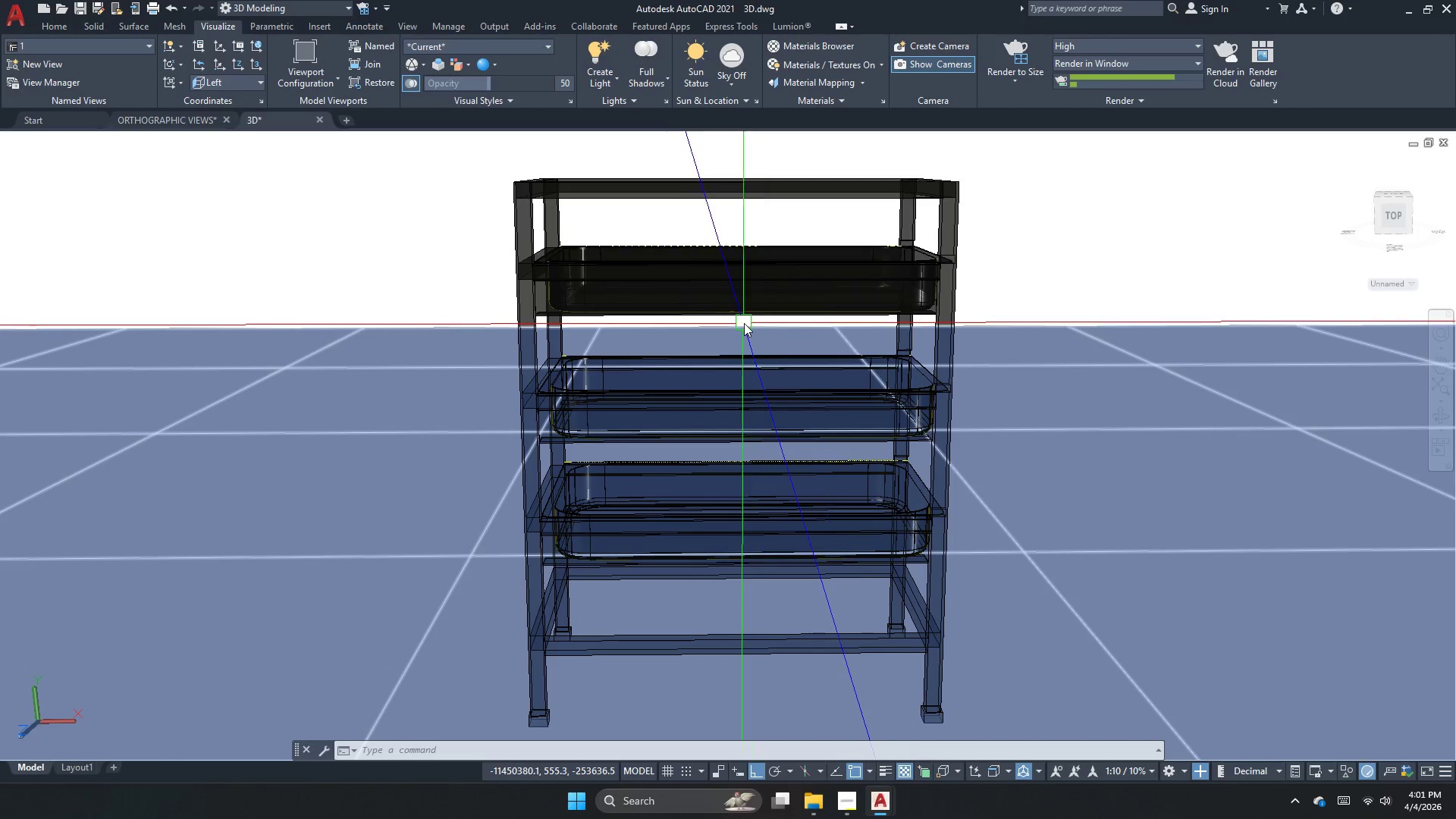 
scroll: coordinate [744, 323], scroll_direction: up, amount: 1.0
 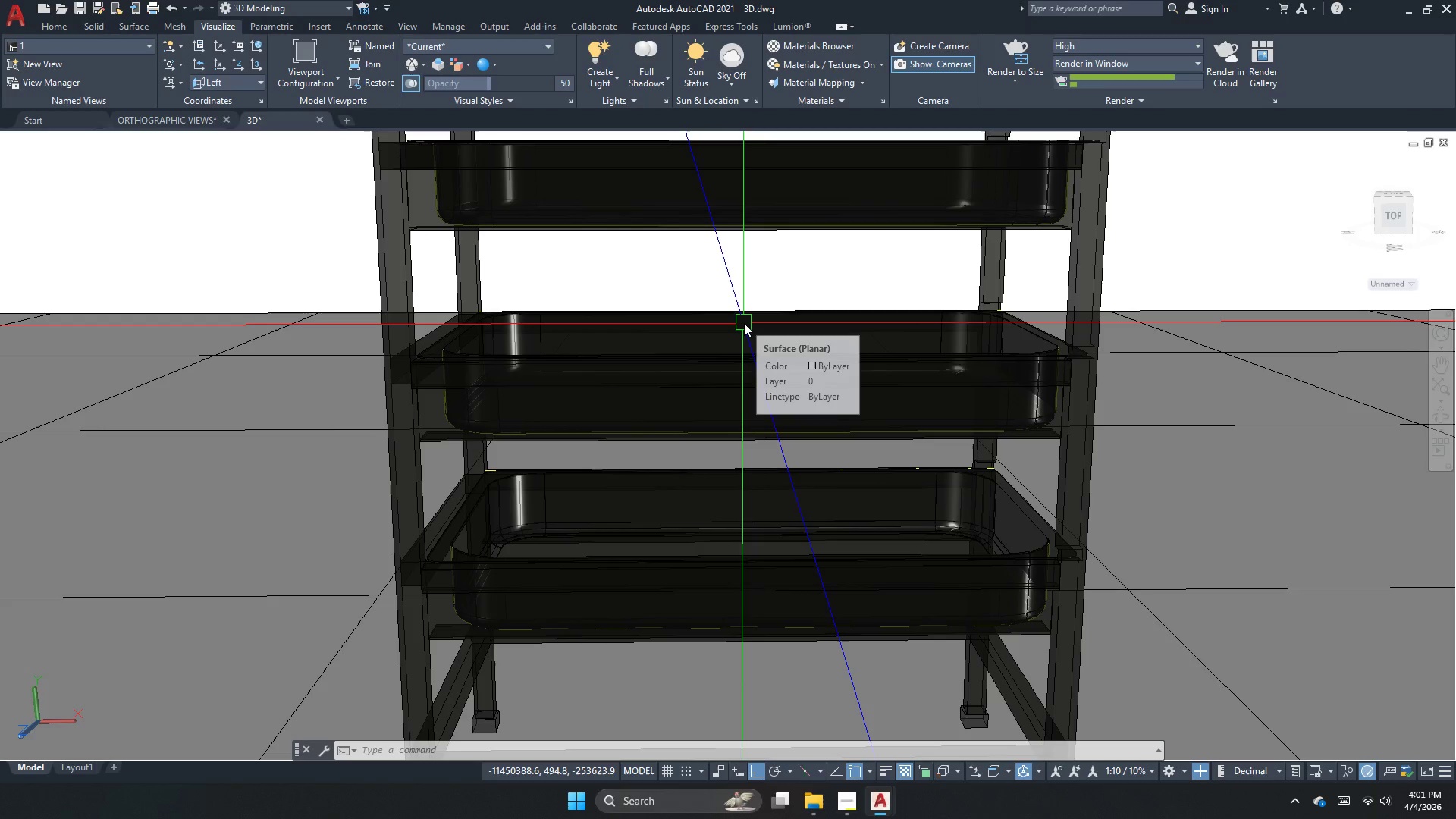 
scroll: coordinate [744, 323], scroll_direction: down, amount: 1.0
 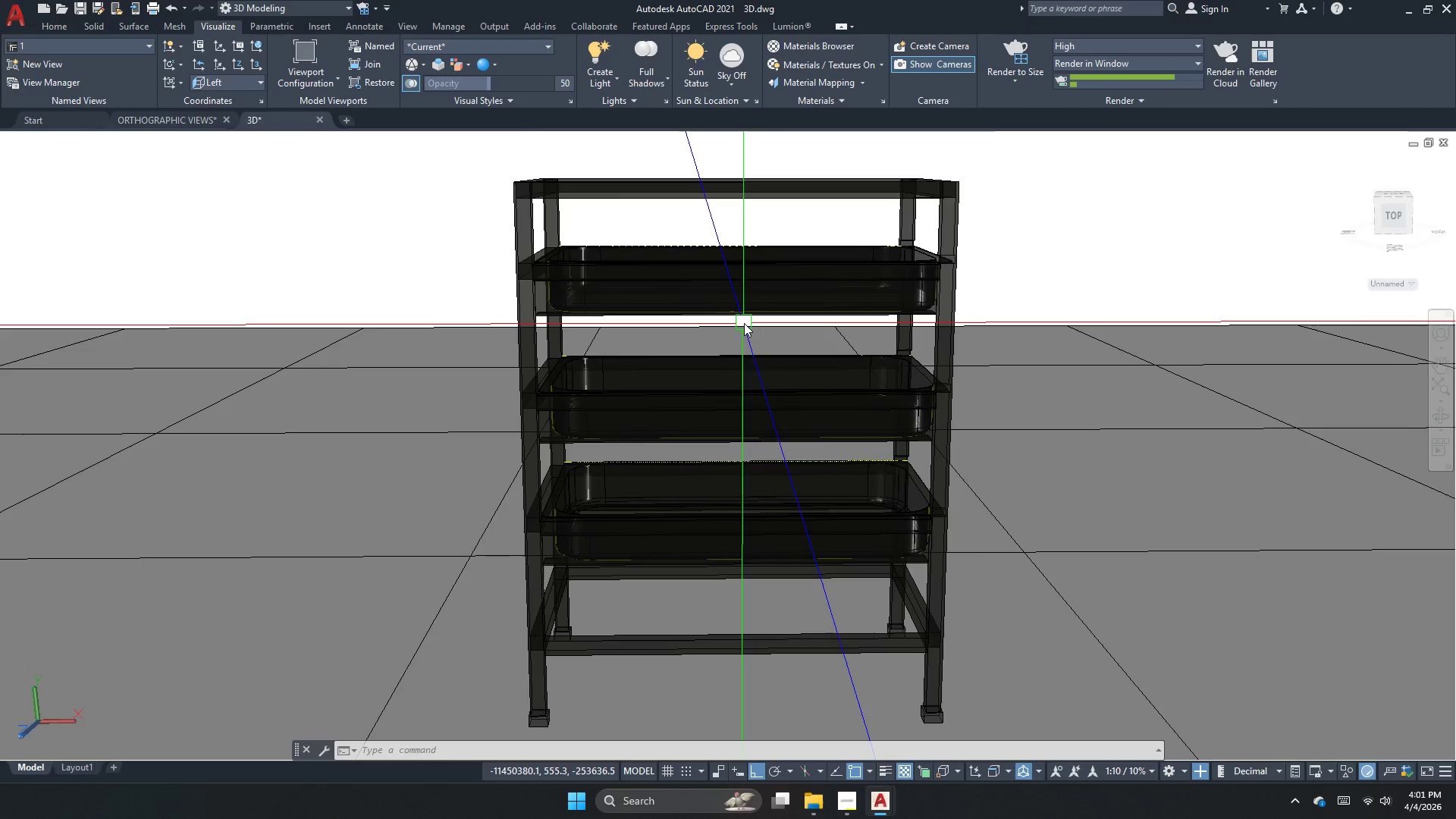 
scroll: coordinate [744, 323], scroll_direction: up, amount: 1.0
 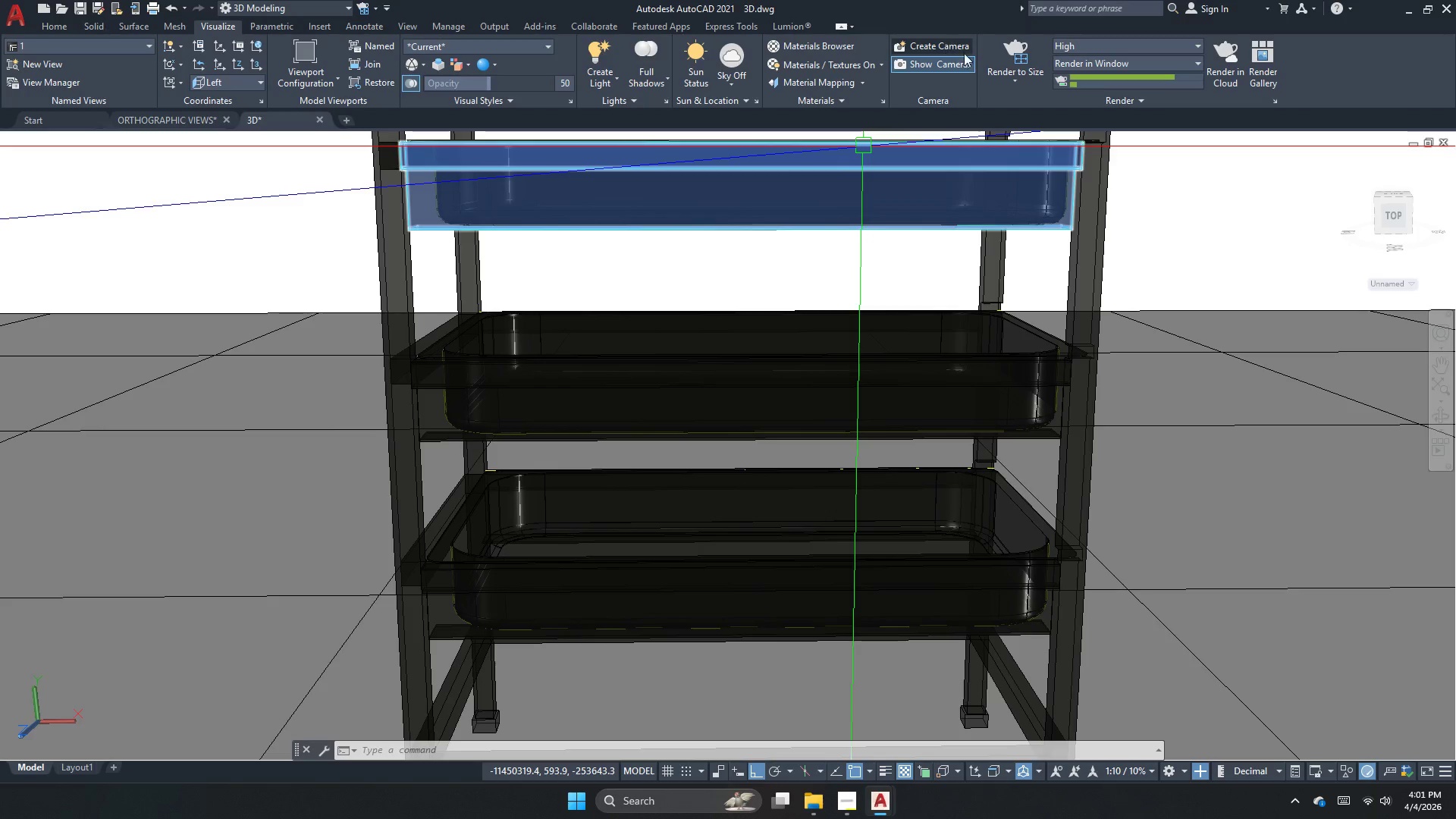 
left_click([990, 58])
 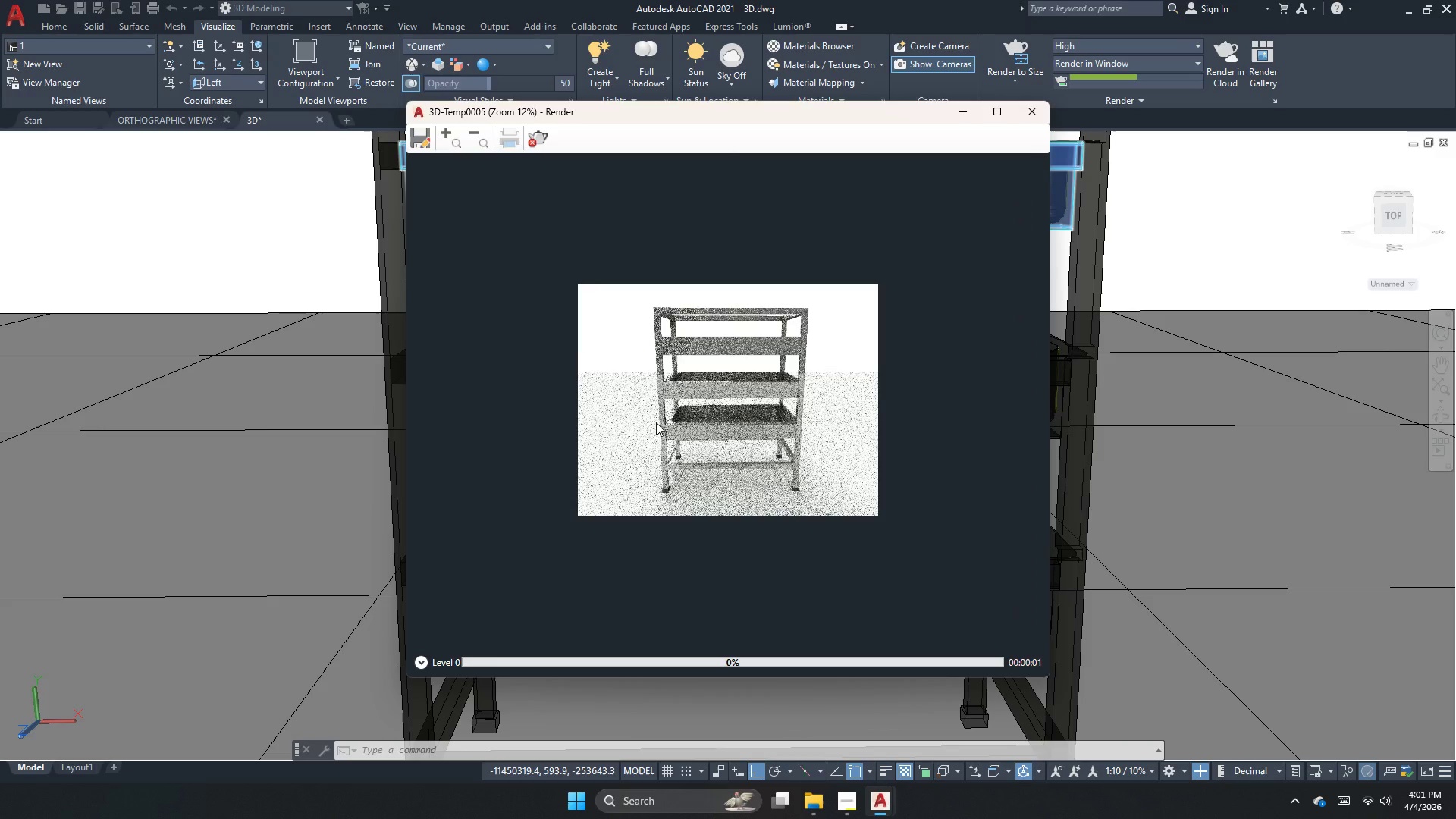 
scroll: coordinate [836, 257], scroll_direction: up, amount: 3.0
 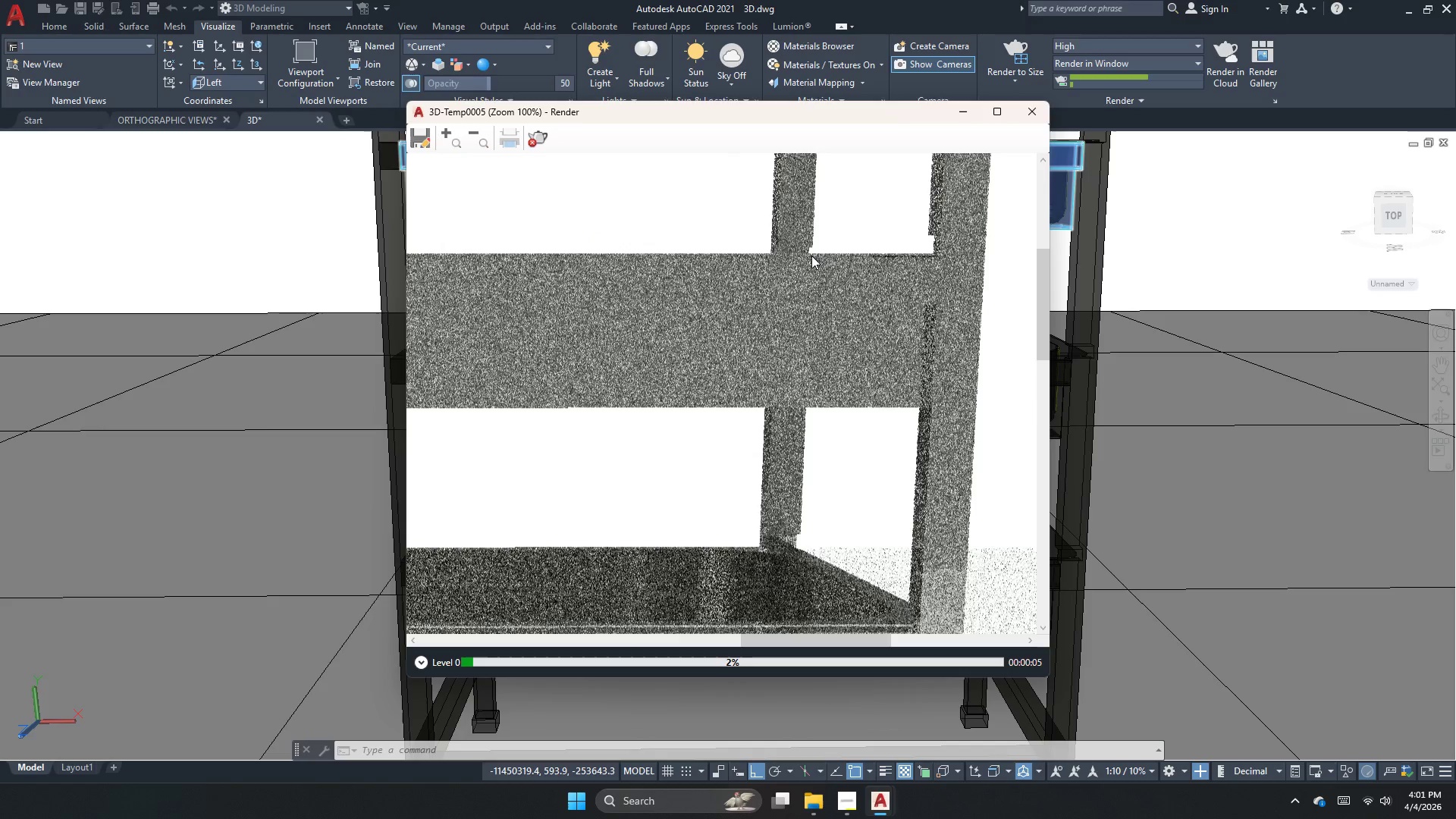 
scroll: coordinate [802, 256], scroll_direction: down, amount: 2.0
 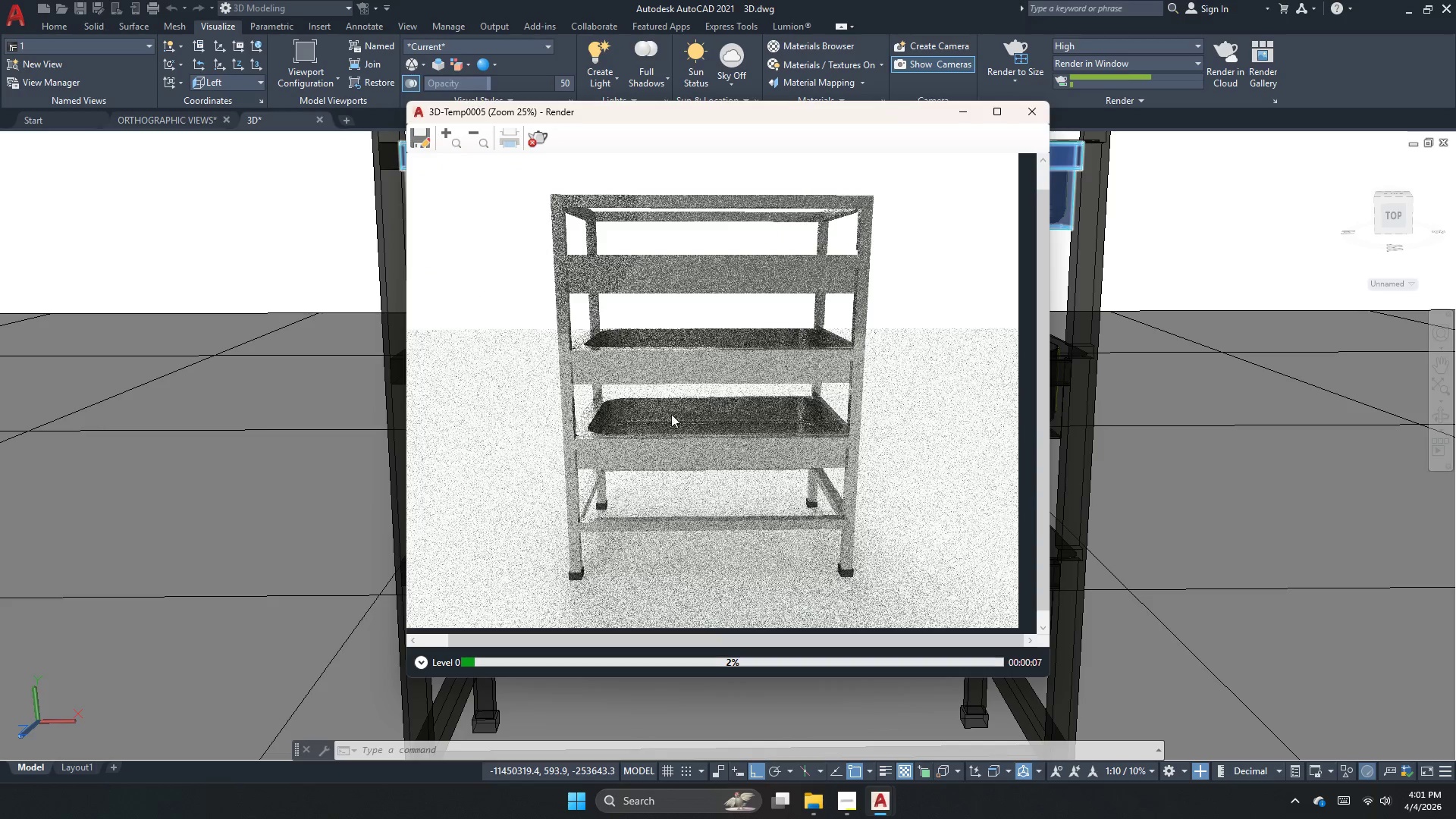 
scroll: coordinate [652, 430], scroll_direction: up, amount: 1.0
 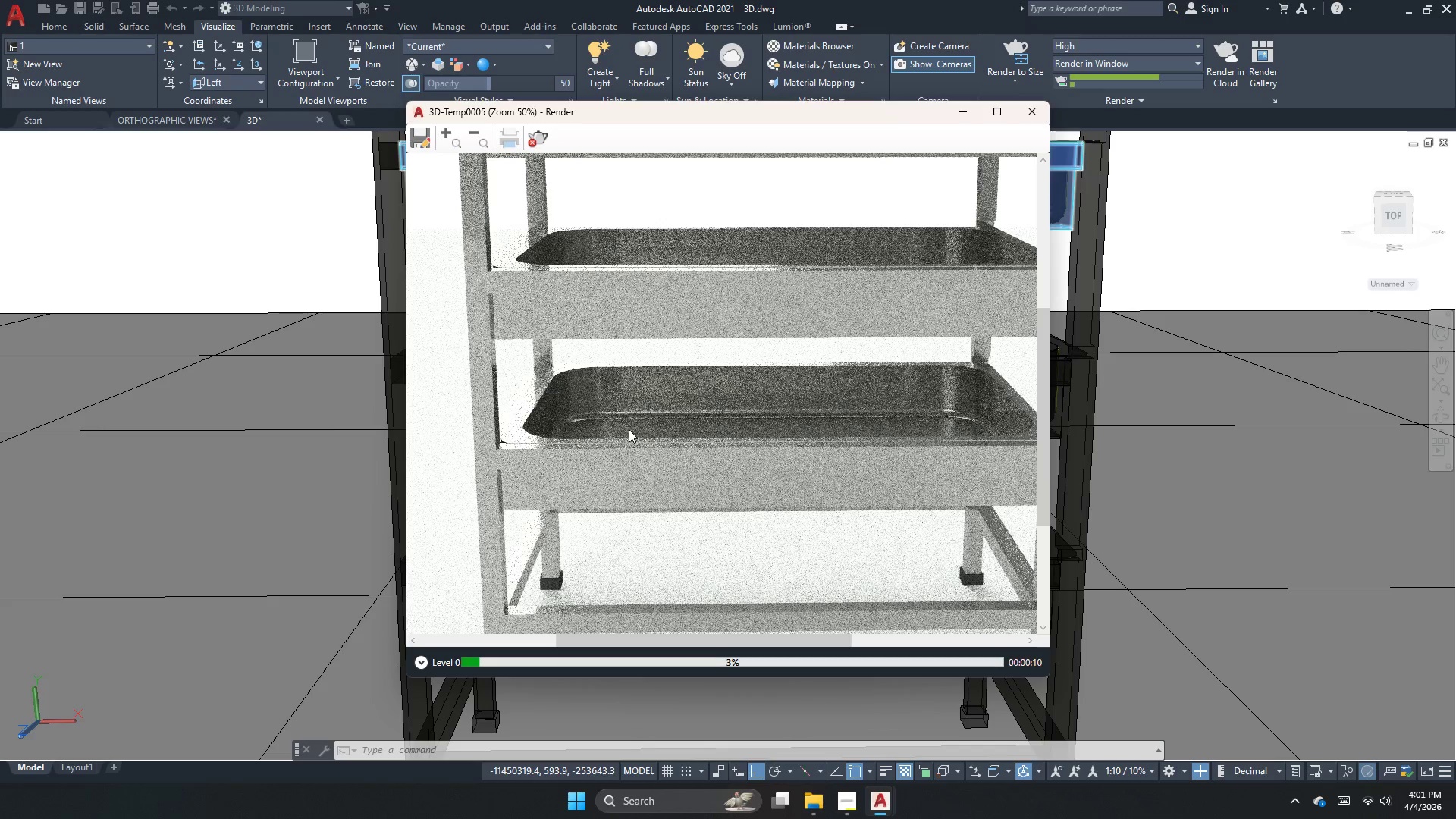 
scroll: coordinate [640, 471], scroll_direction: down, amount: 3.0
 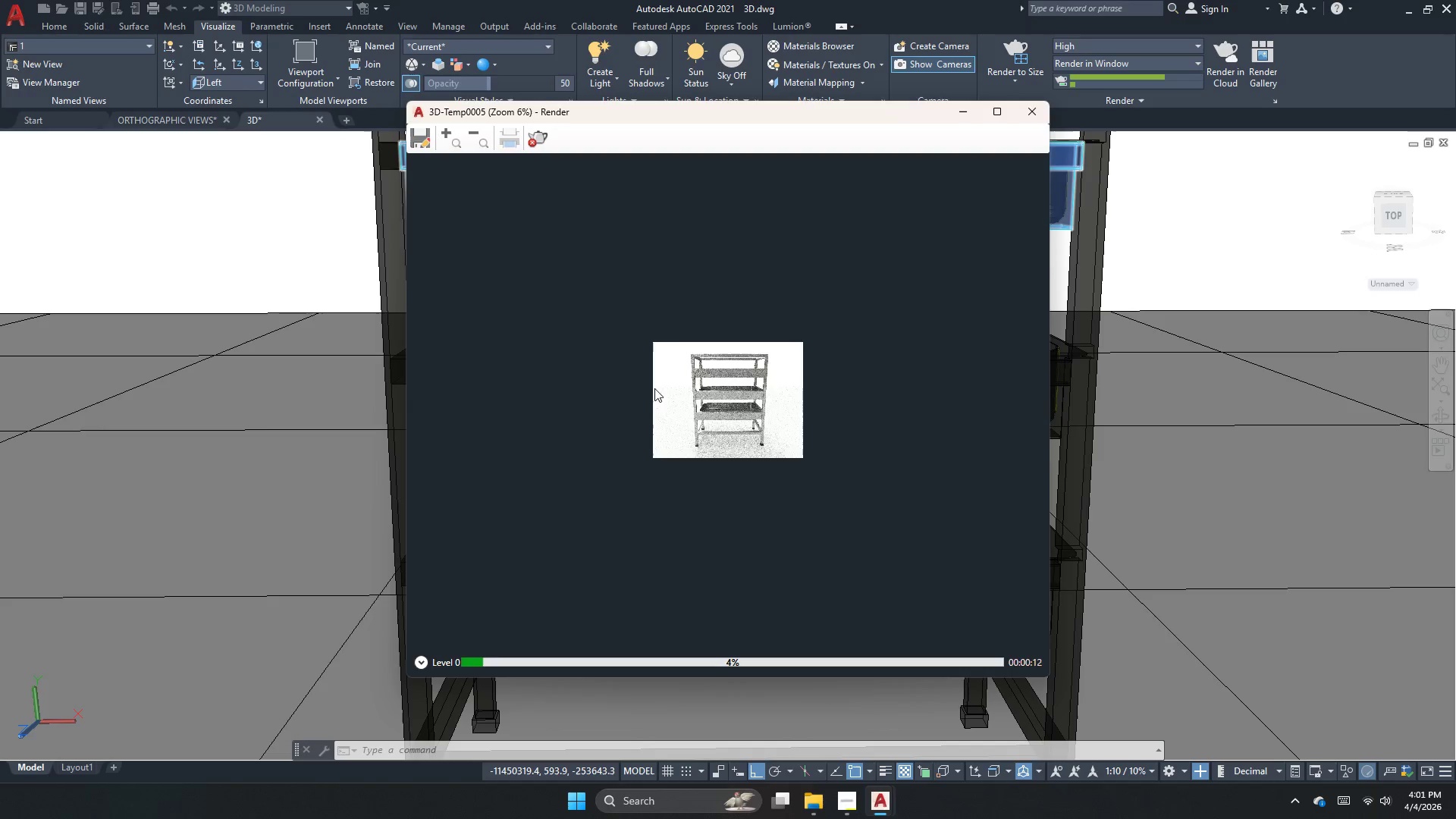 
scroll: coordinate [636, 275], scroll_direction: up, amount: 3.0
 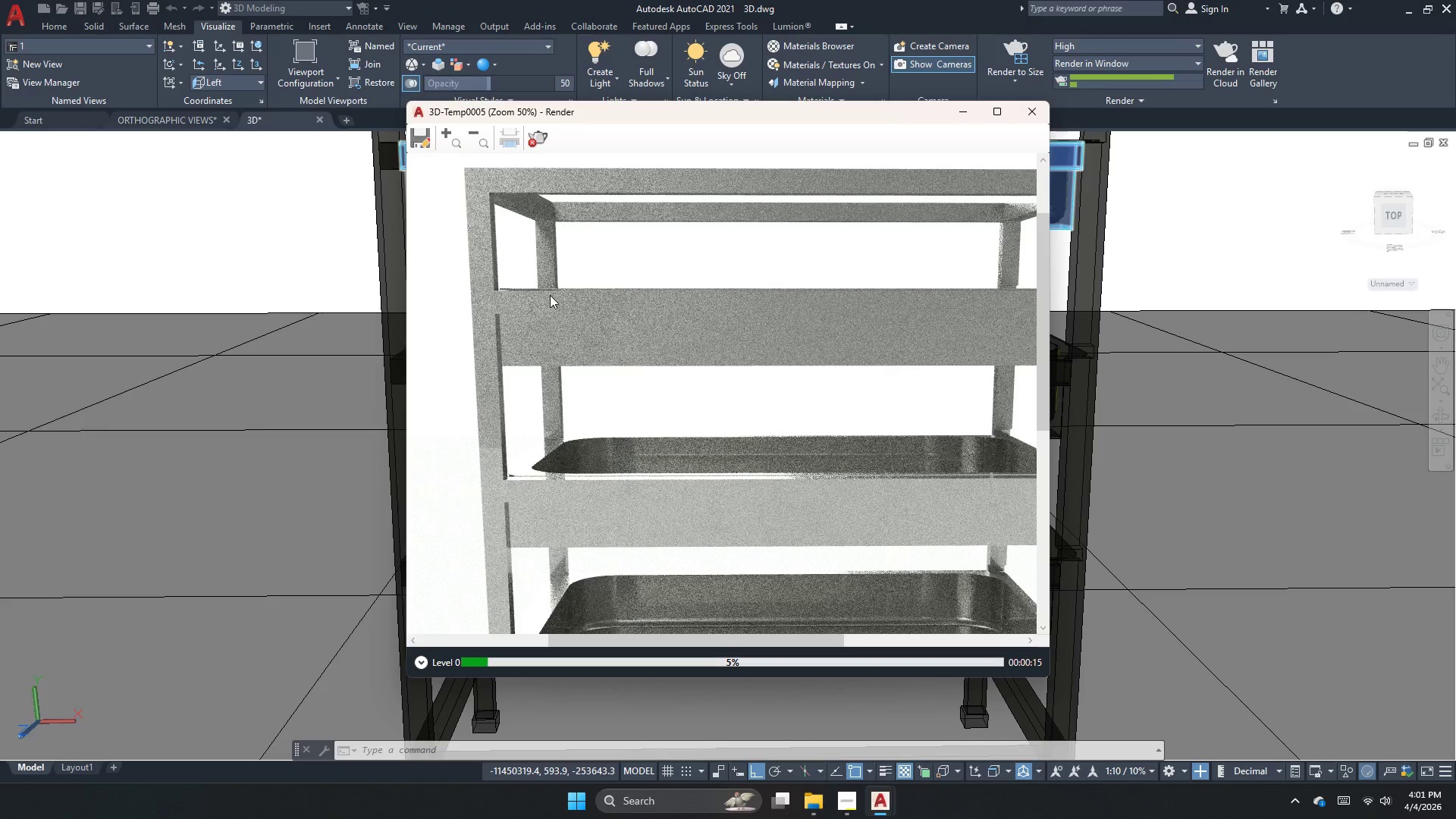 
scroll: coordinate [550, 295], scroll_direction: down, amount: 2.0
 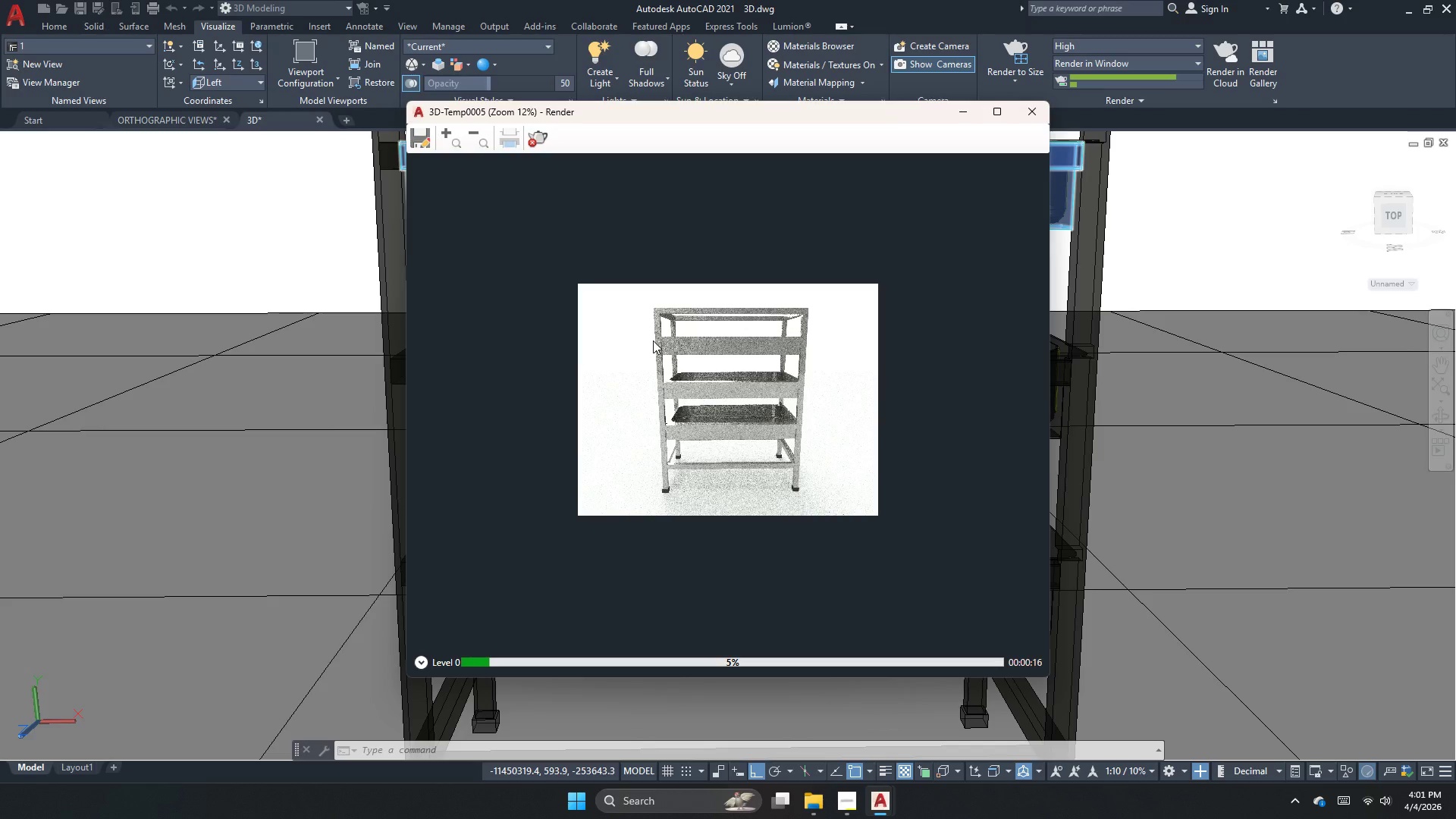 
scroll: coordinate [653, 340], scroll_direction: up, amount: 1.0
 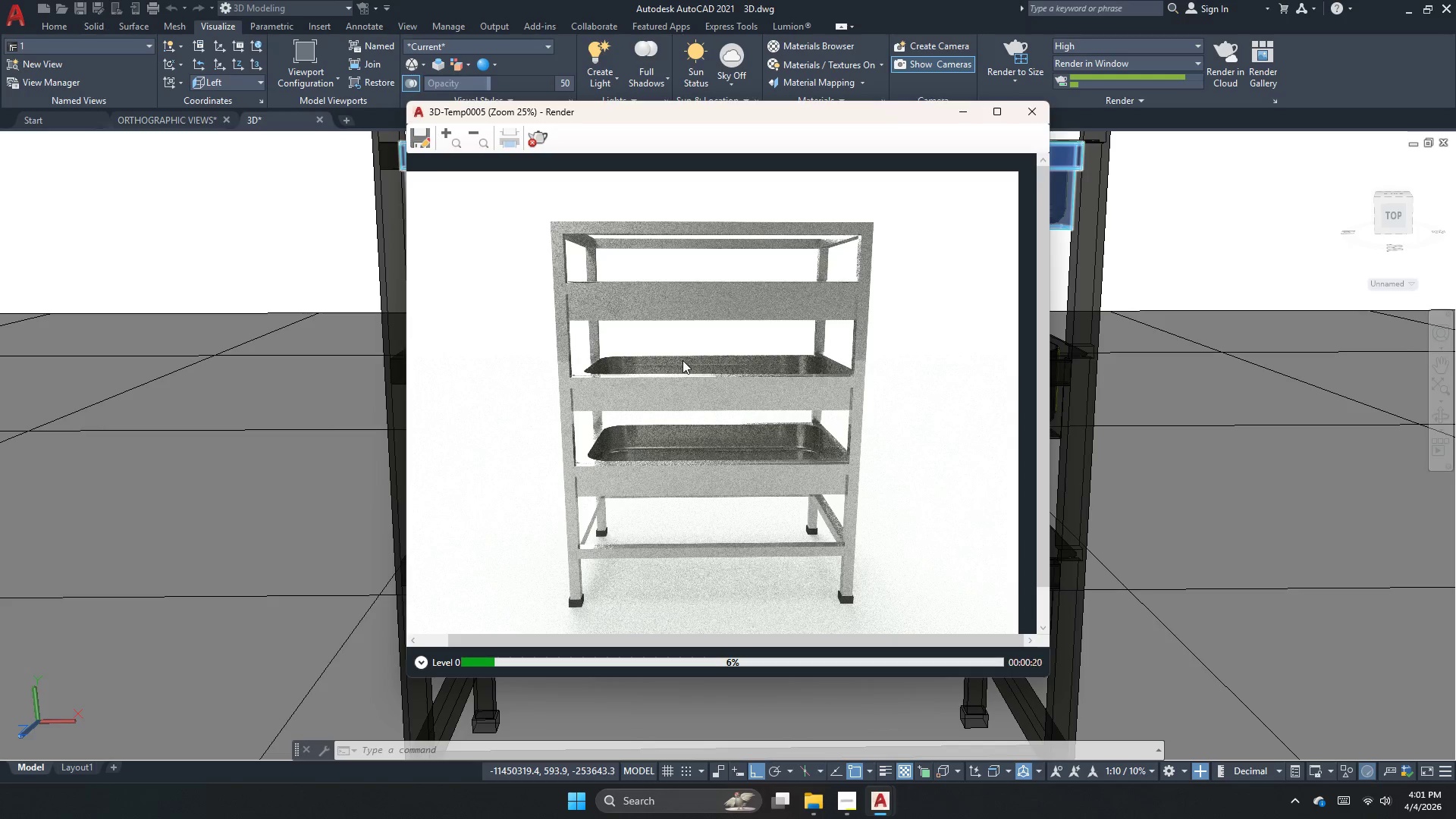 
scroll: coordinate [722, 452], scroll_direction: down, amount: 1.0
 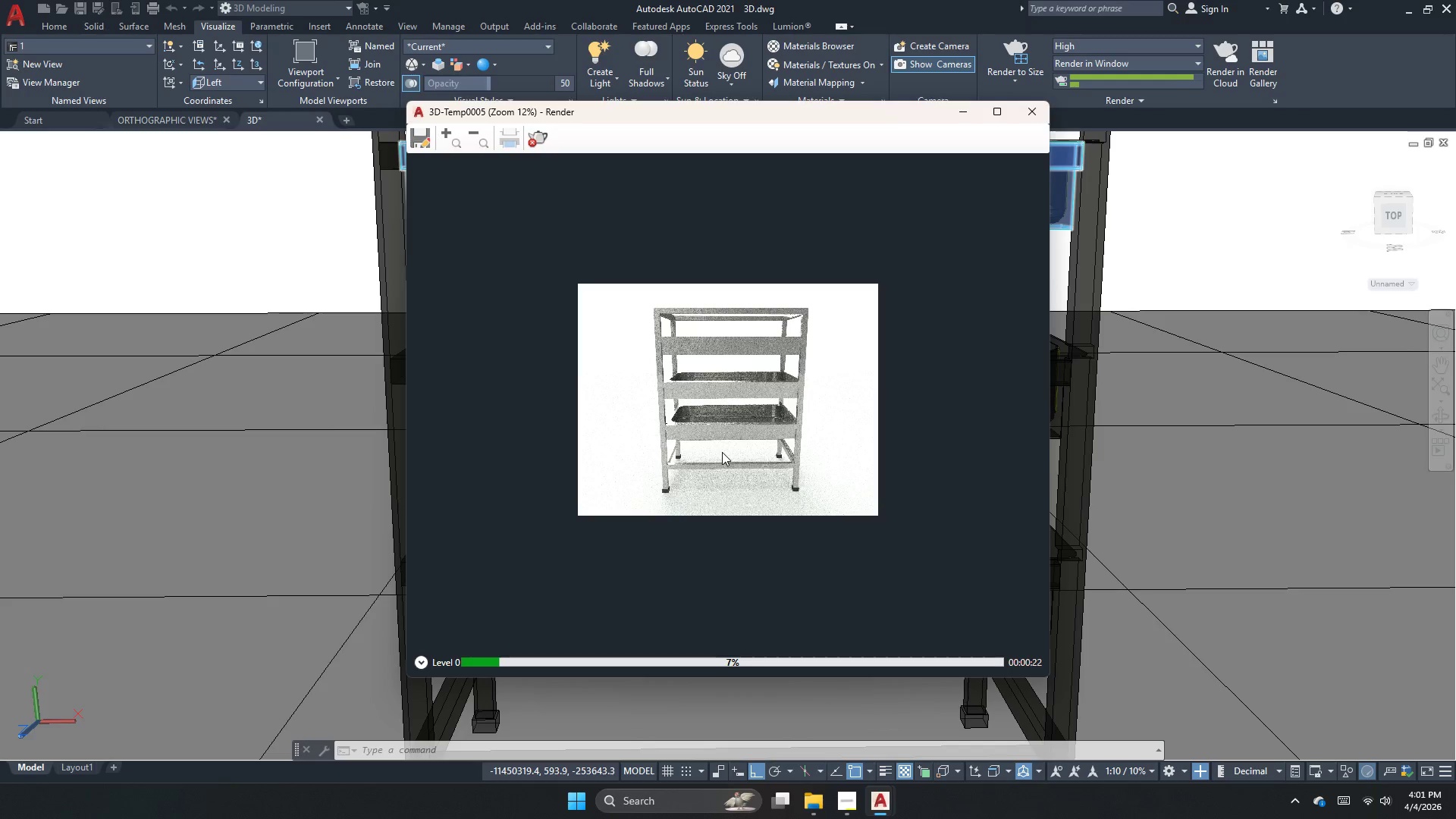 
scroll: coordinate [722, 452], scroll_direction: up, amount: 1.0
 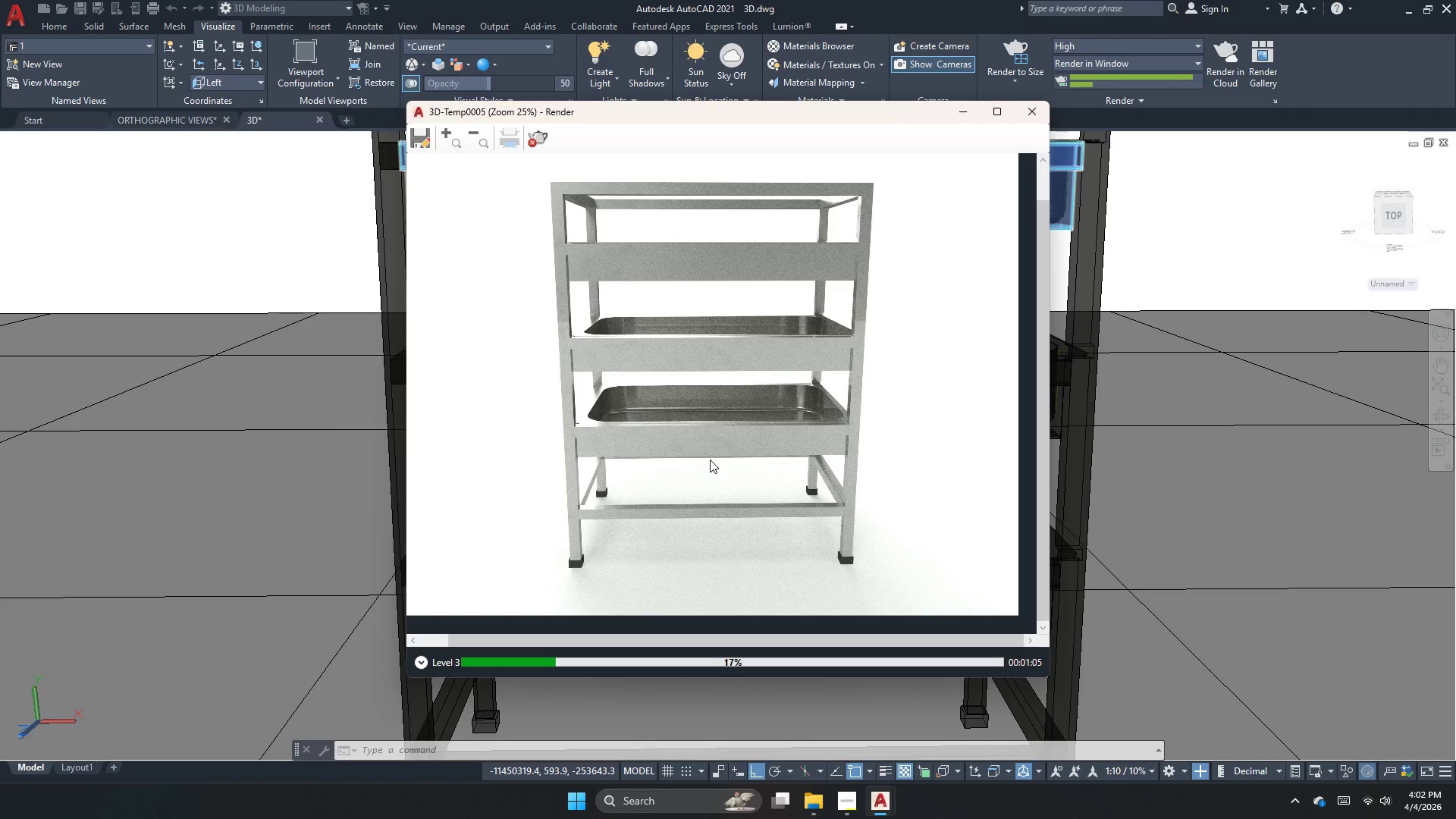 
wait(46.12)
 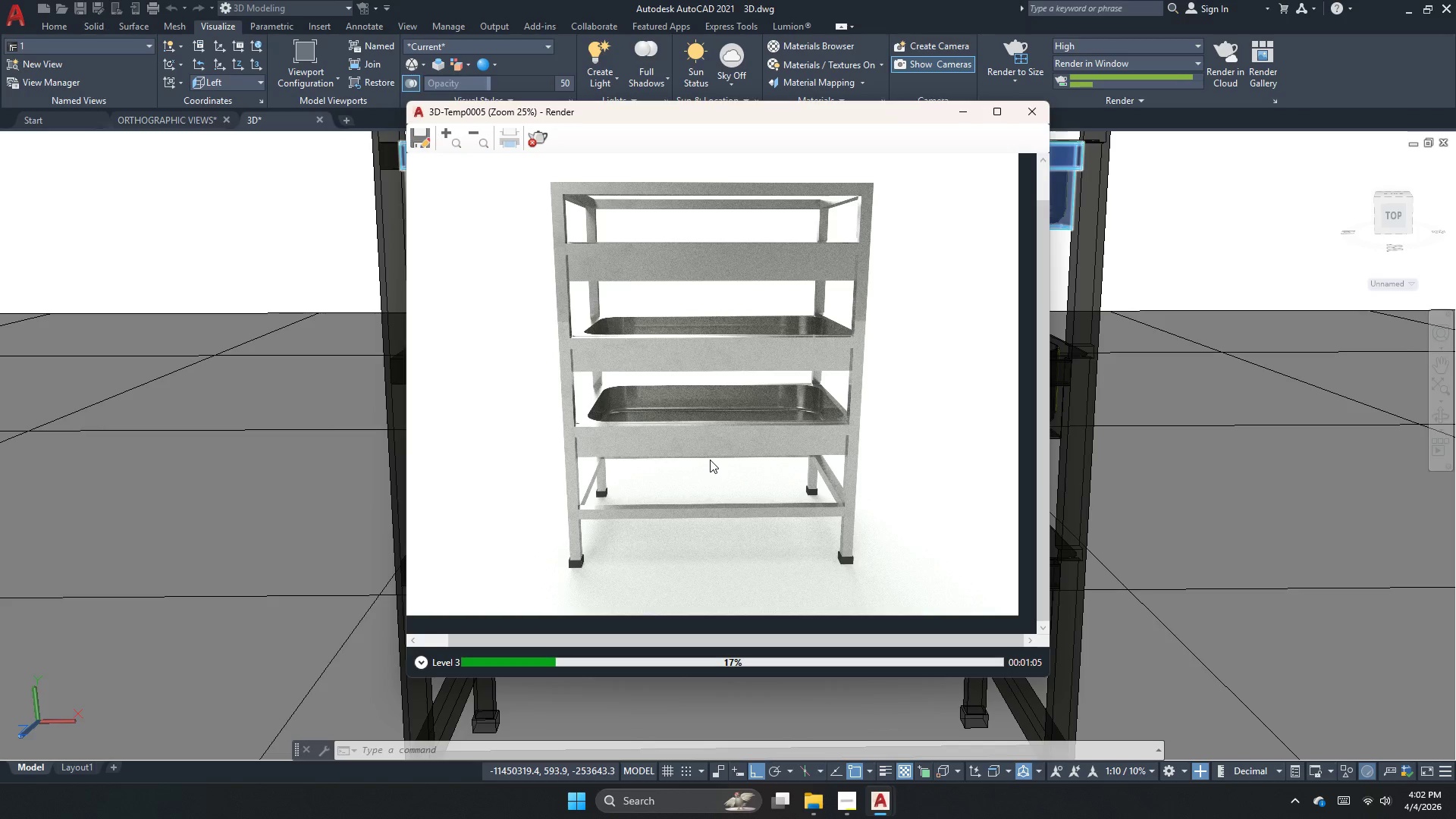 
scroll: coordinate [672, 755], scroll_direction: up, amount: 2.0
 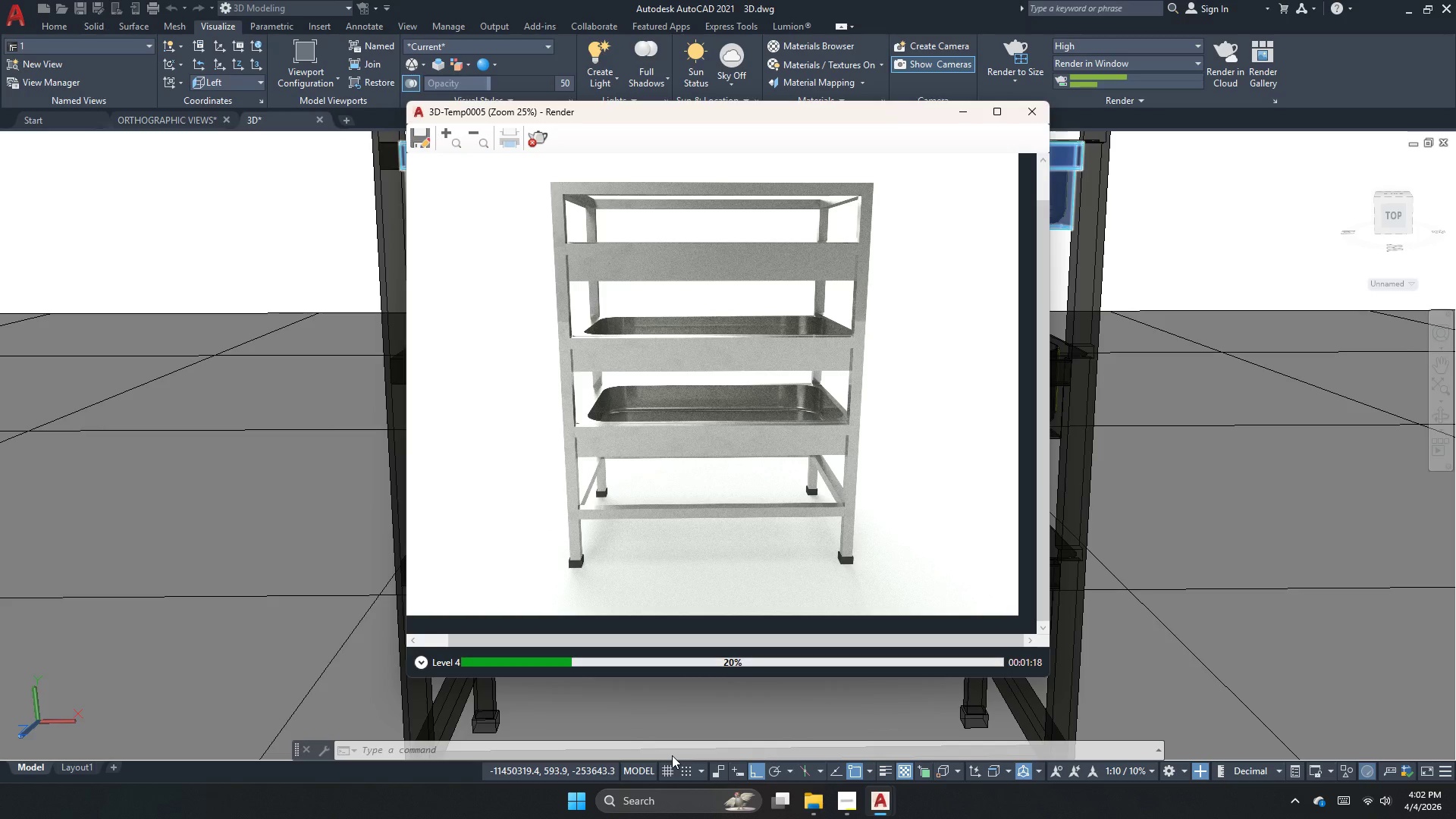 
wait(12.67)
 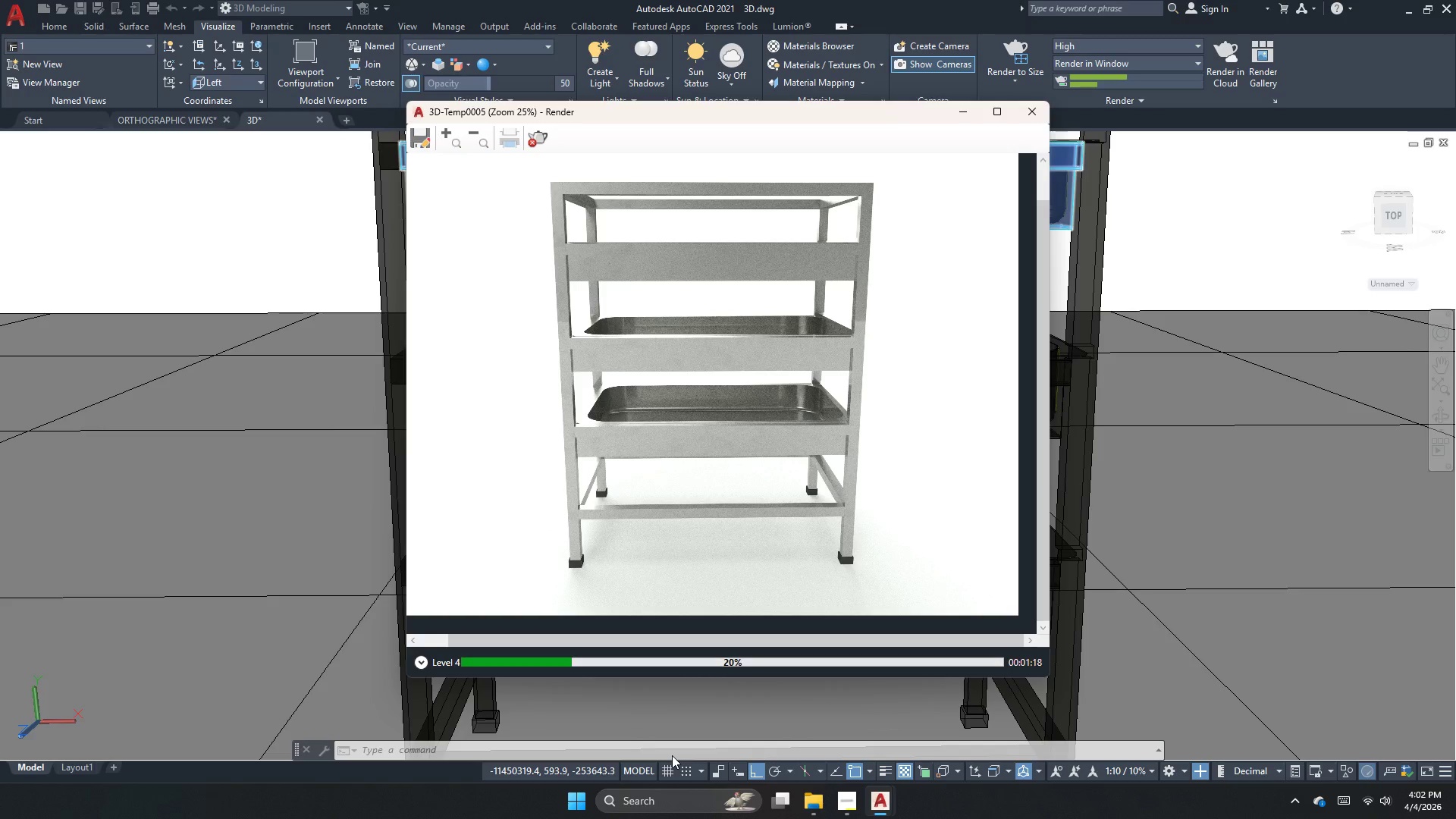 
scroll: coordinate [645, 400], scroll_direction: up, amount: 3.0
 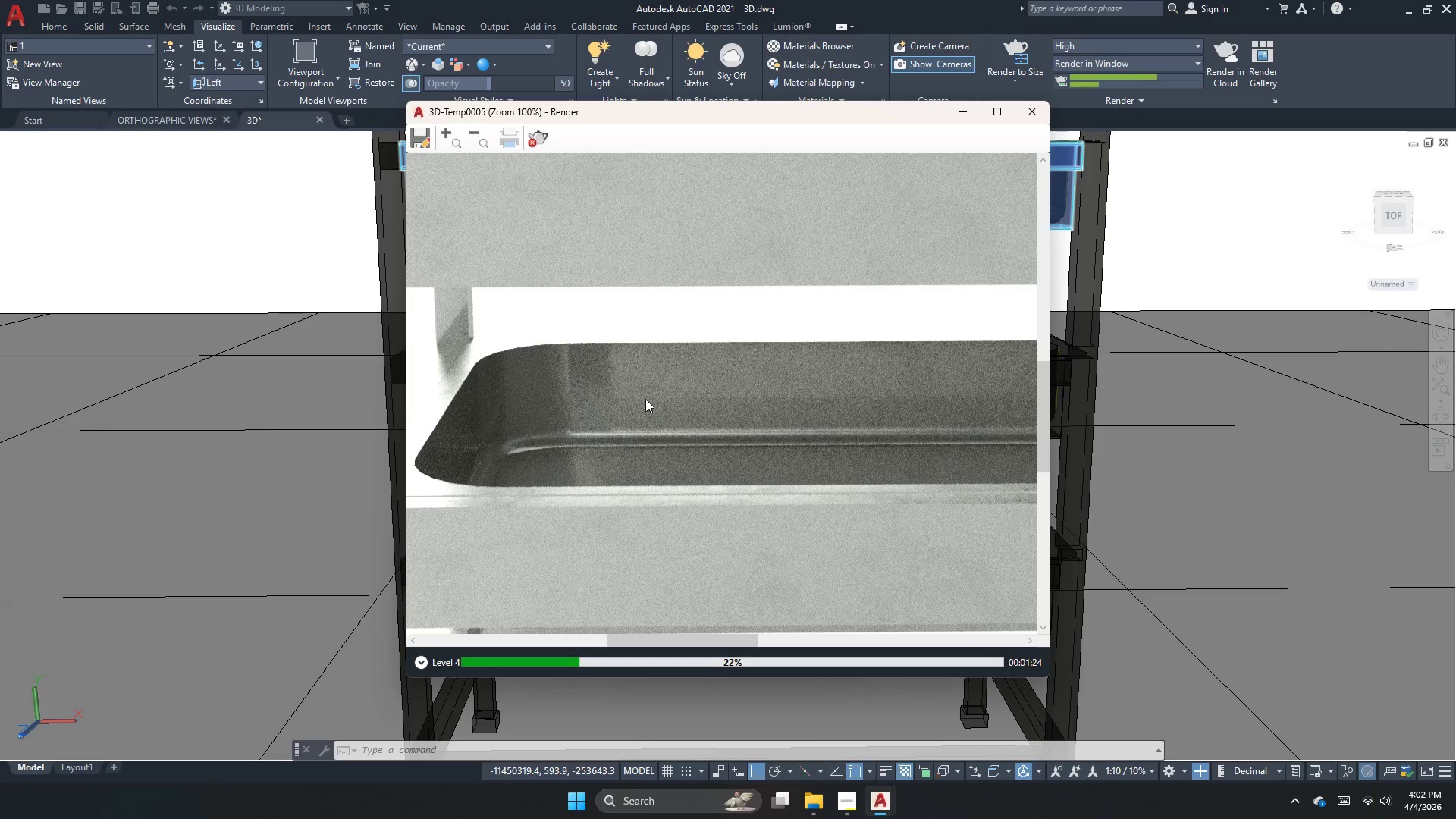 
scroll: coordinate [645, 399], scroll_direction: down, amount: 1.0
 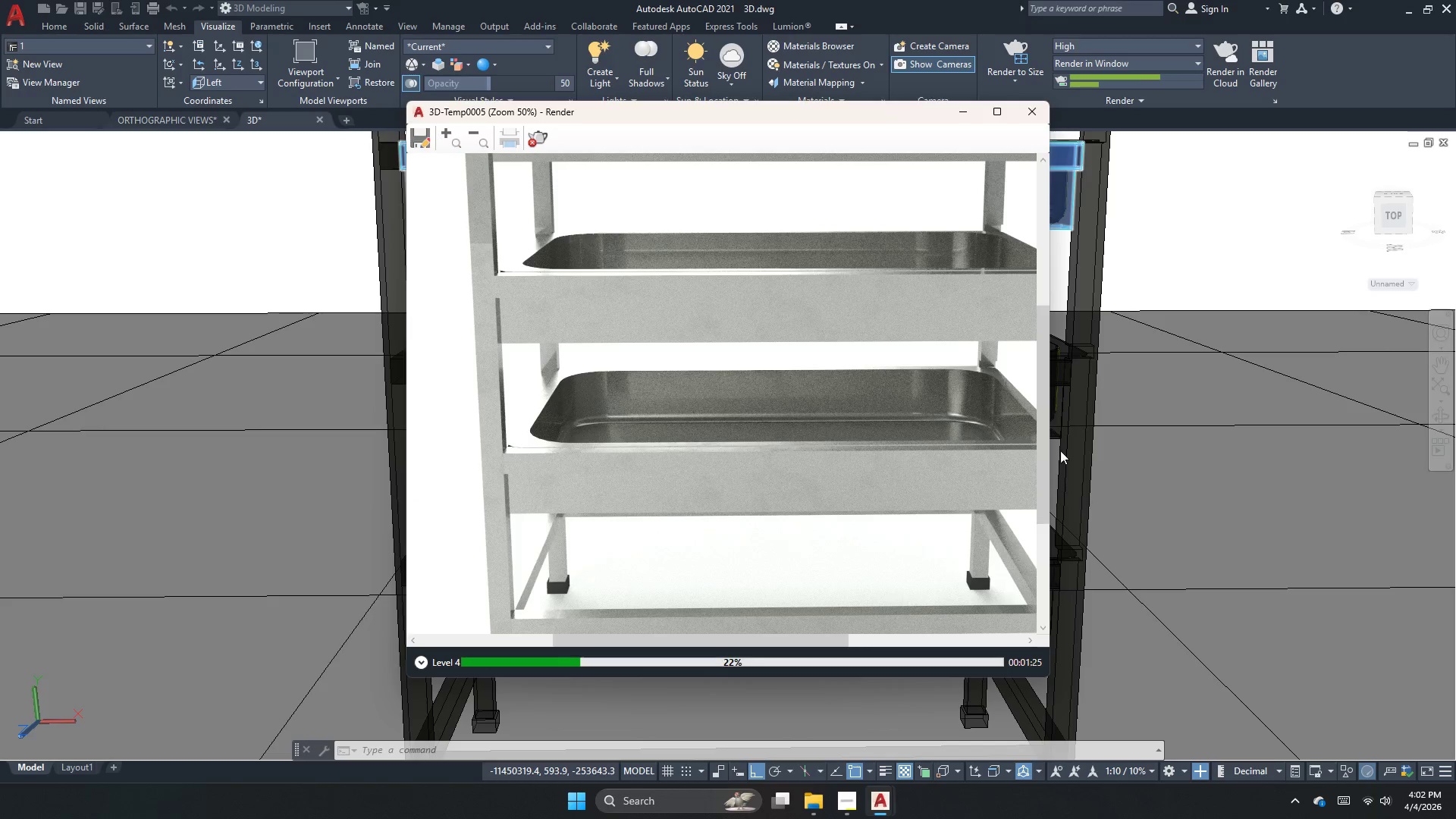 
scroll: coordinate [975, 419], scroll_direction: up, amount: 4.0
 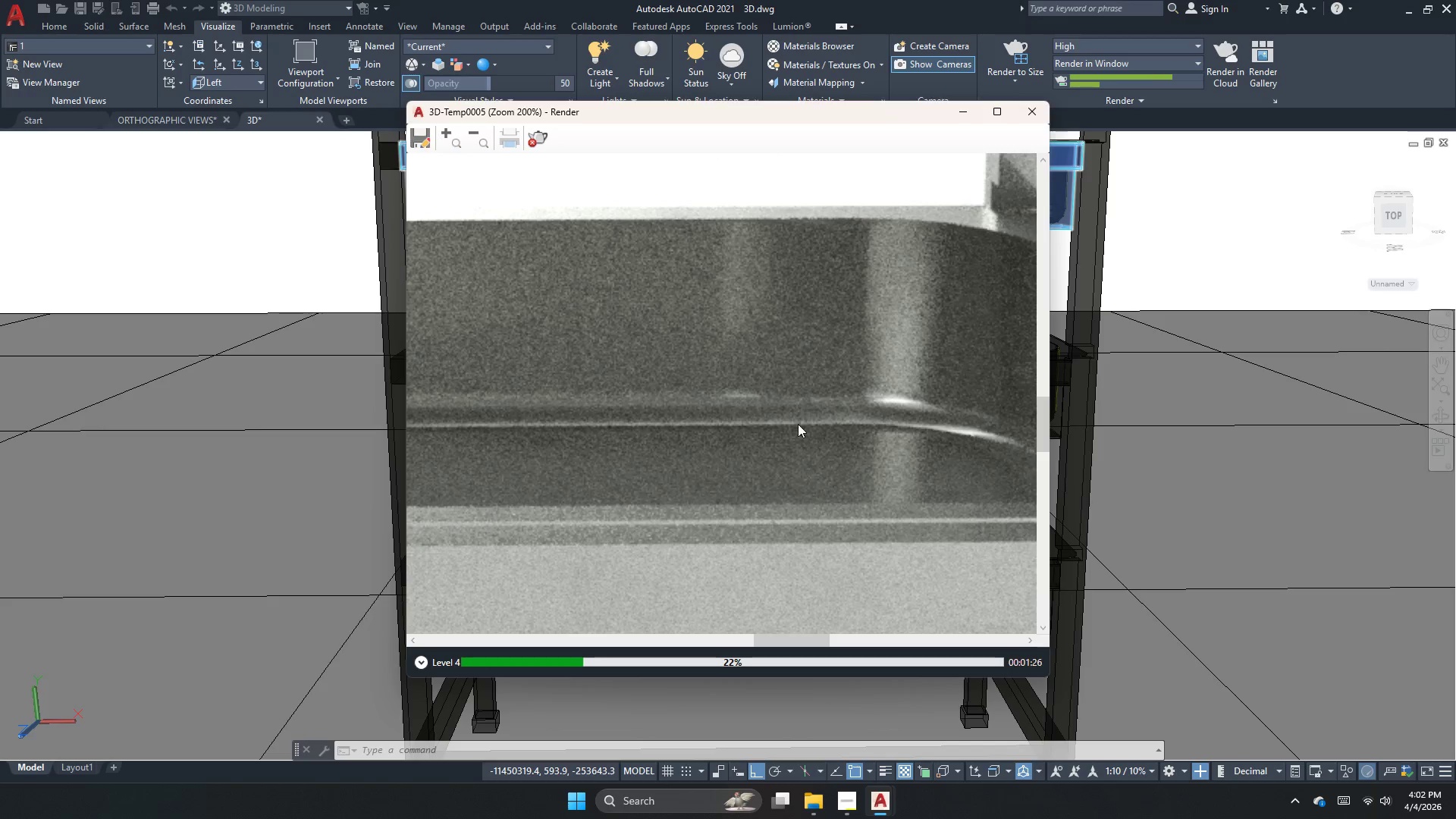 
scroll: coordinate [798, 424], scroll_direction: down, amount: 4.0
 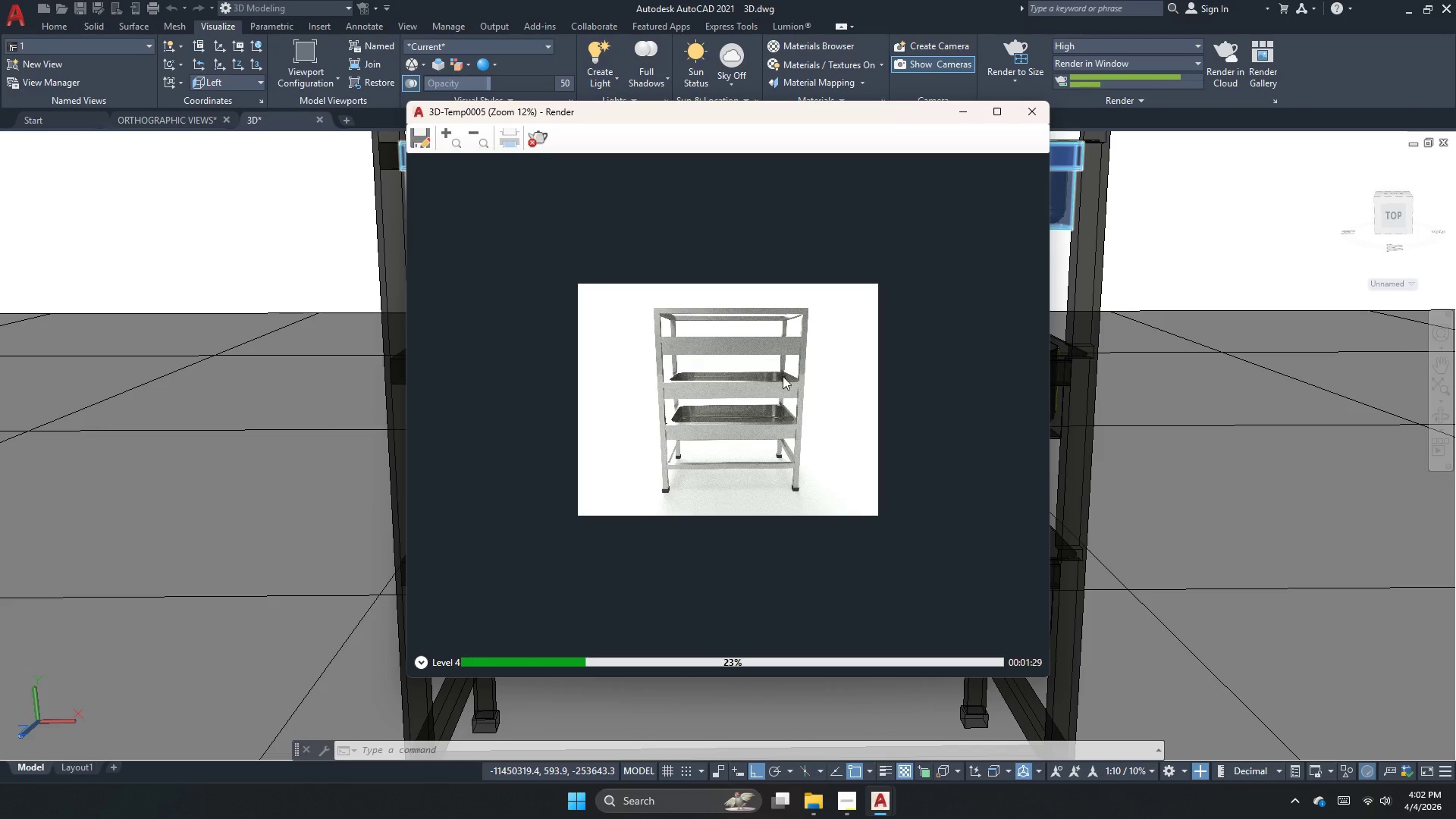 
scroll: coordinate [780, 357], scroll_direction: up, amount: 1.0
 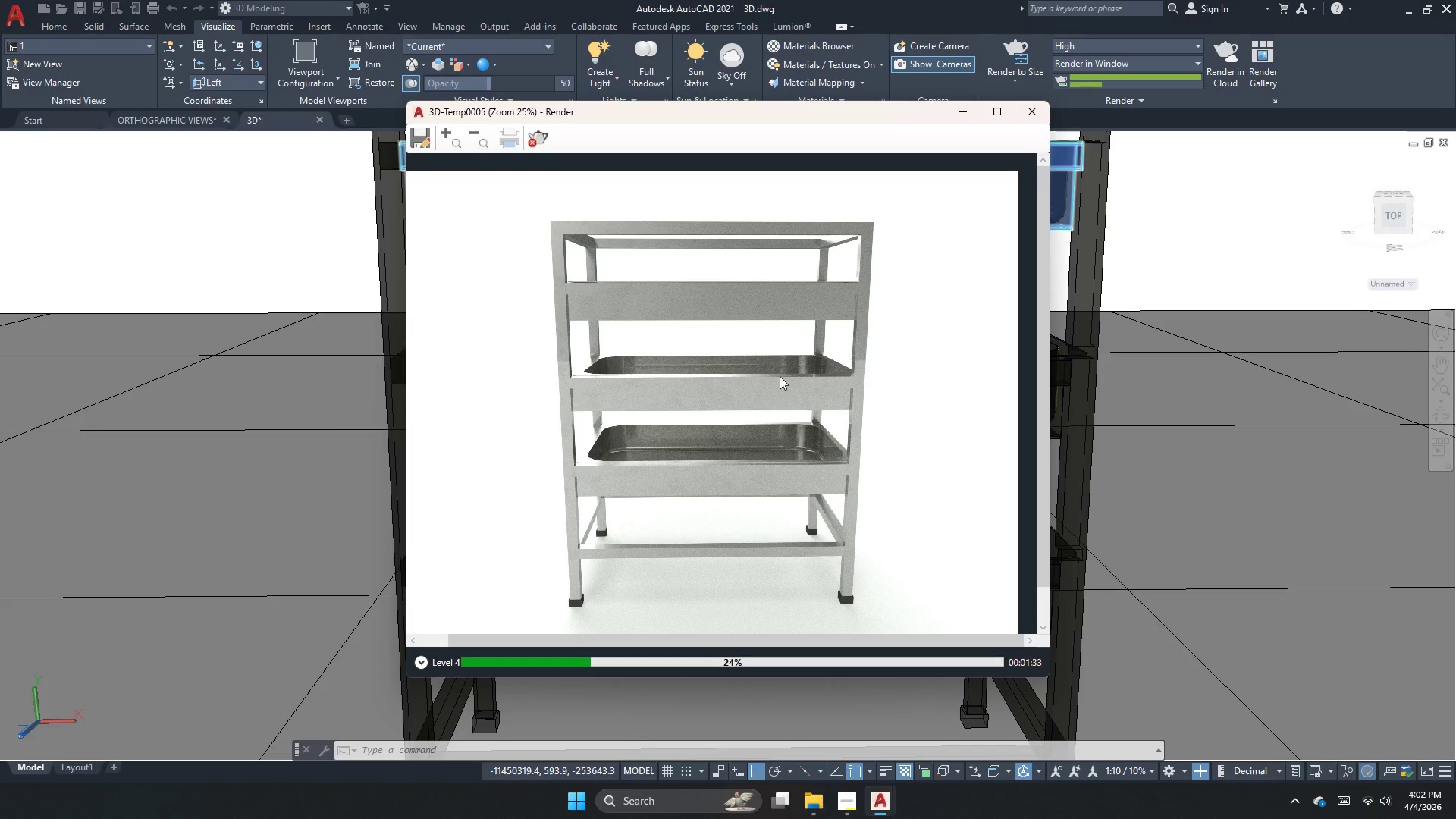 
wait(5.06)
 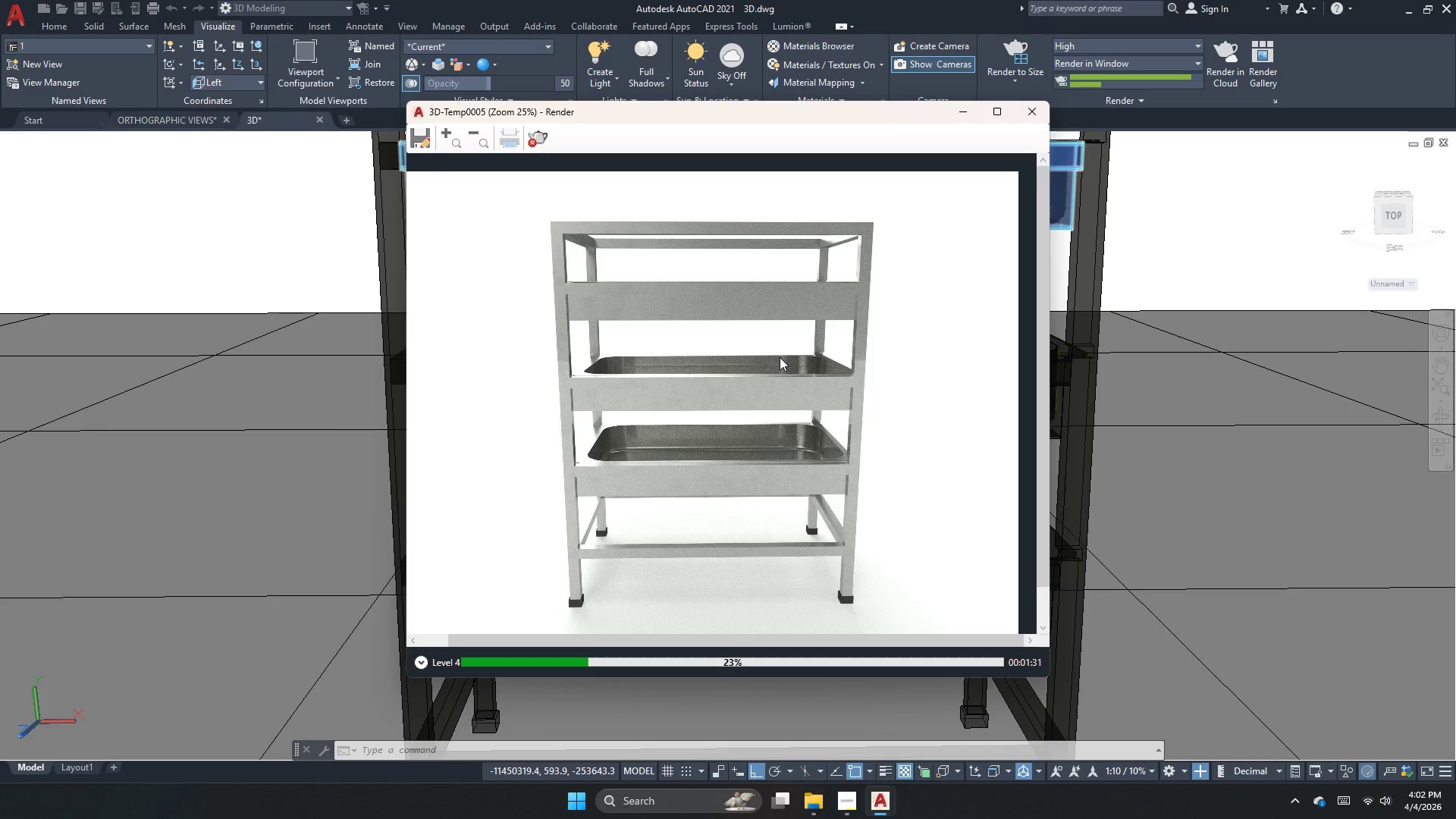 
left_click([806, 803])
 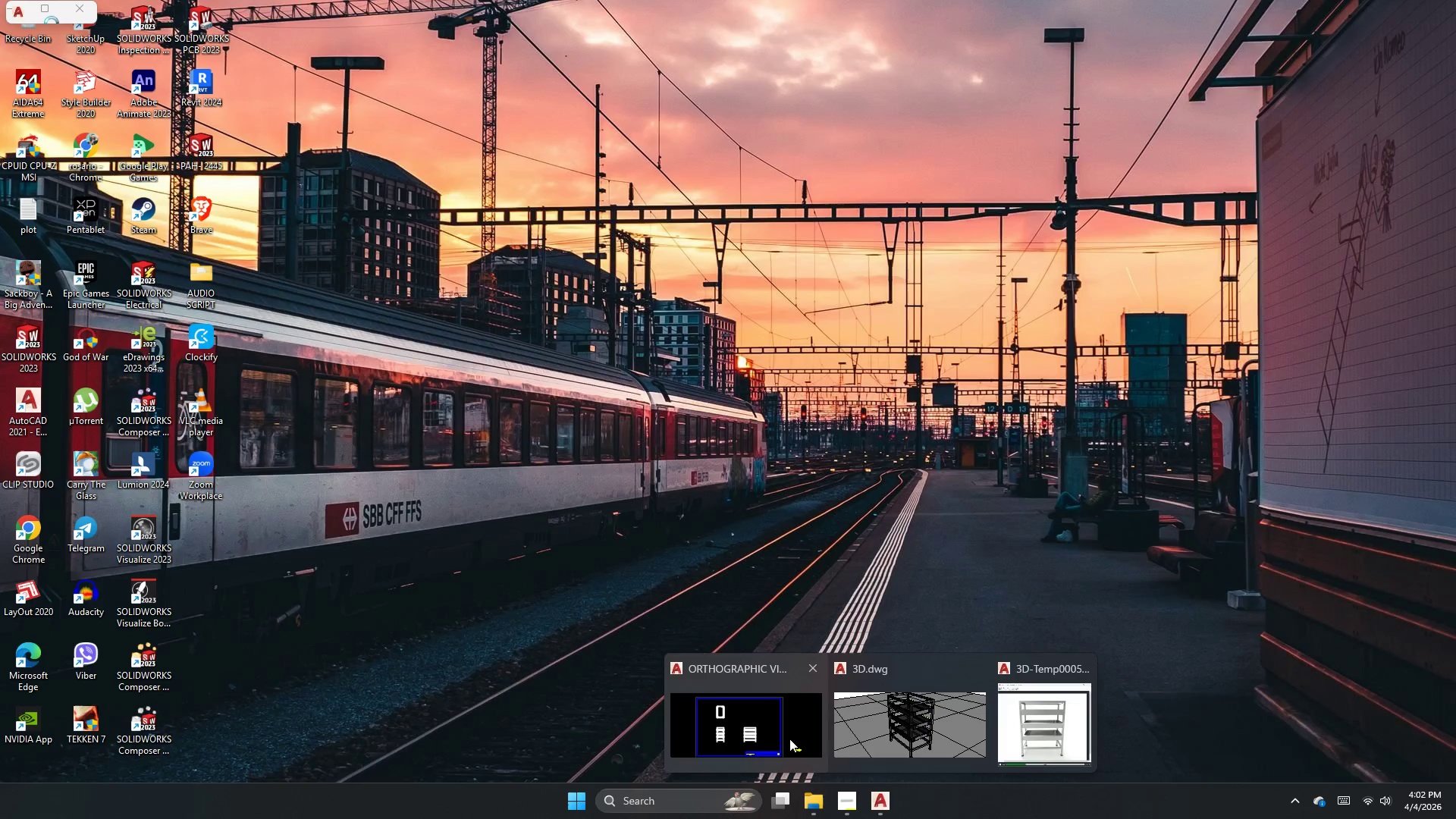 
wait(5.28)
 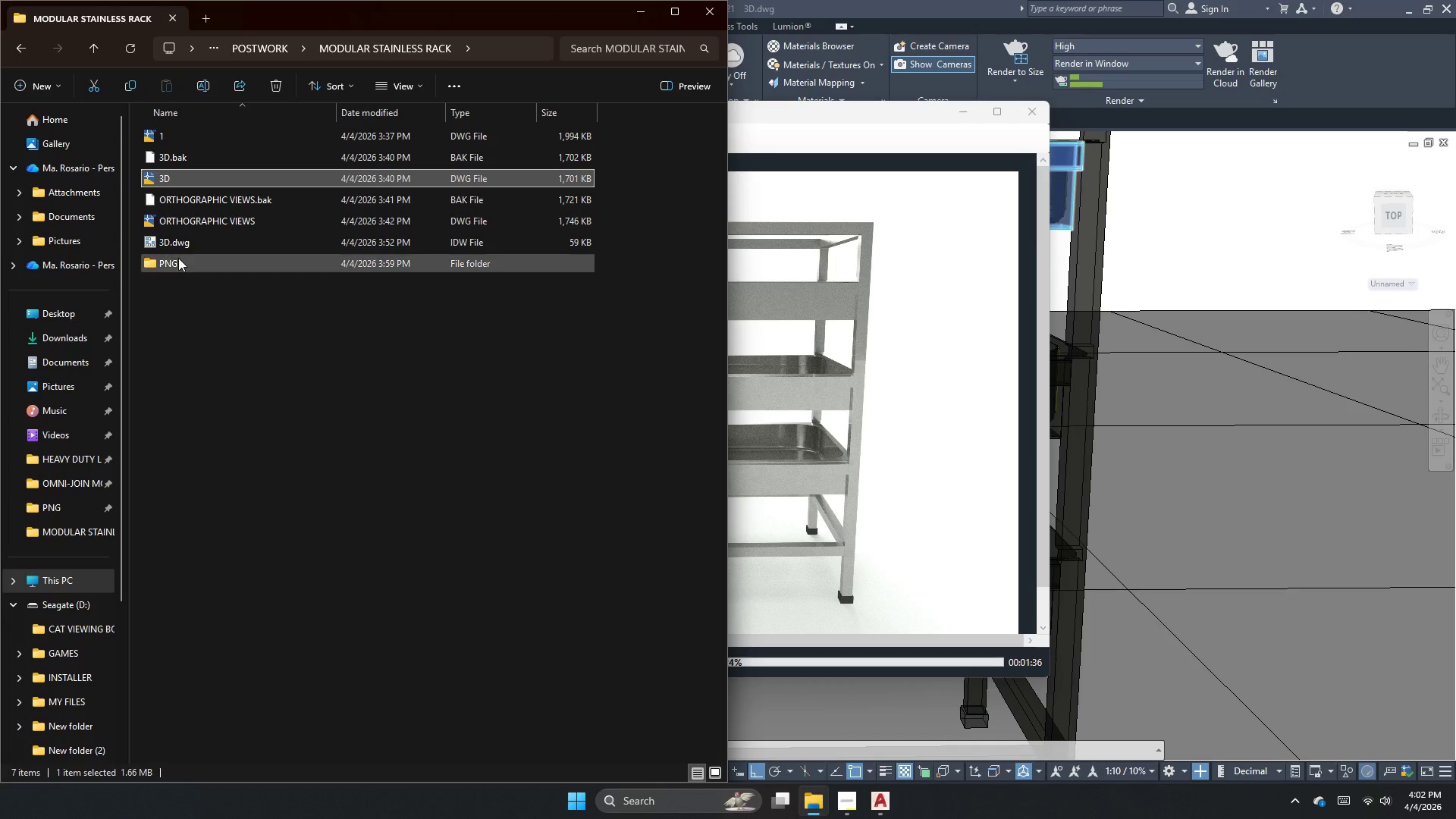 
left_click([1015, 722])
 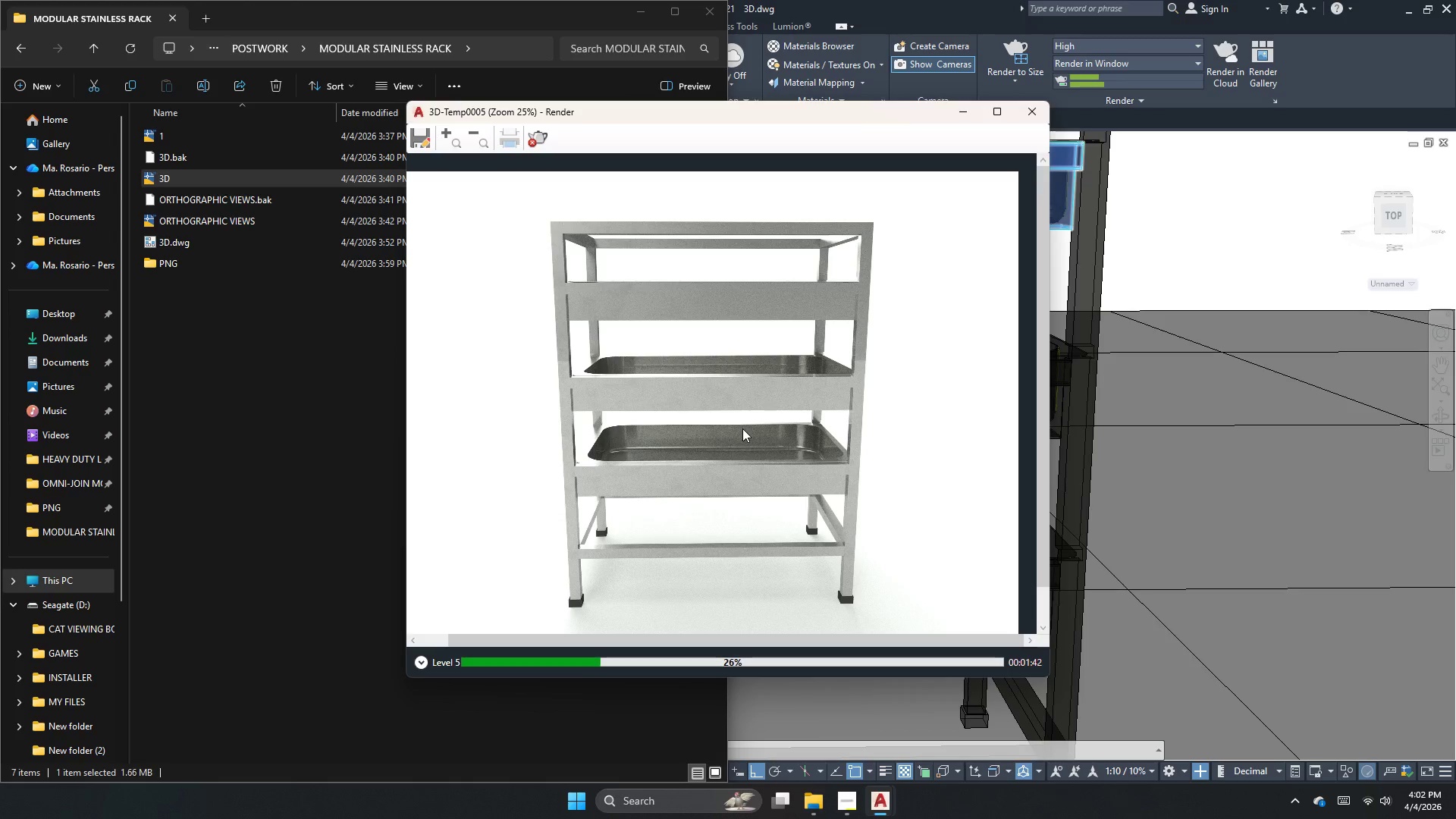 
scroll: coordinate [742, 428], scroll_direction: none, amount: 0.0
 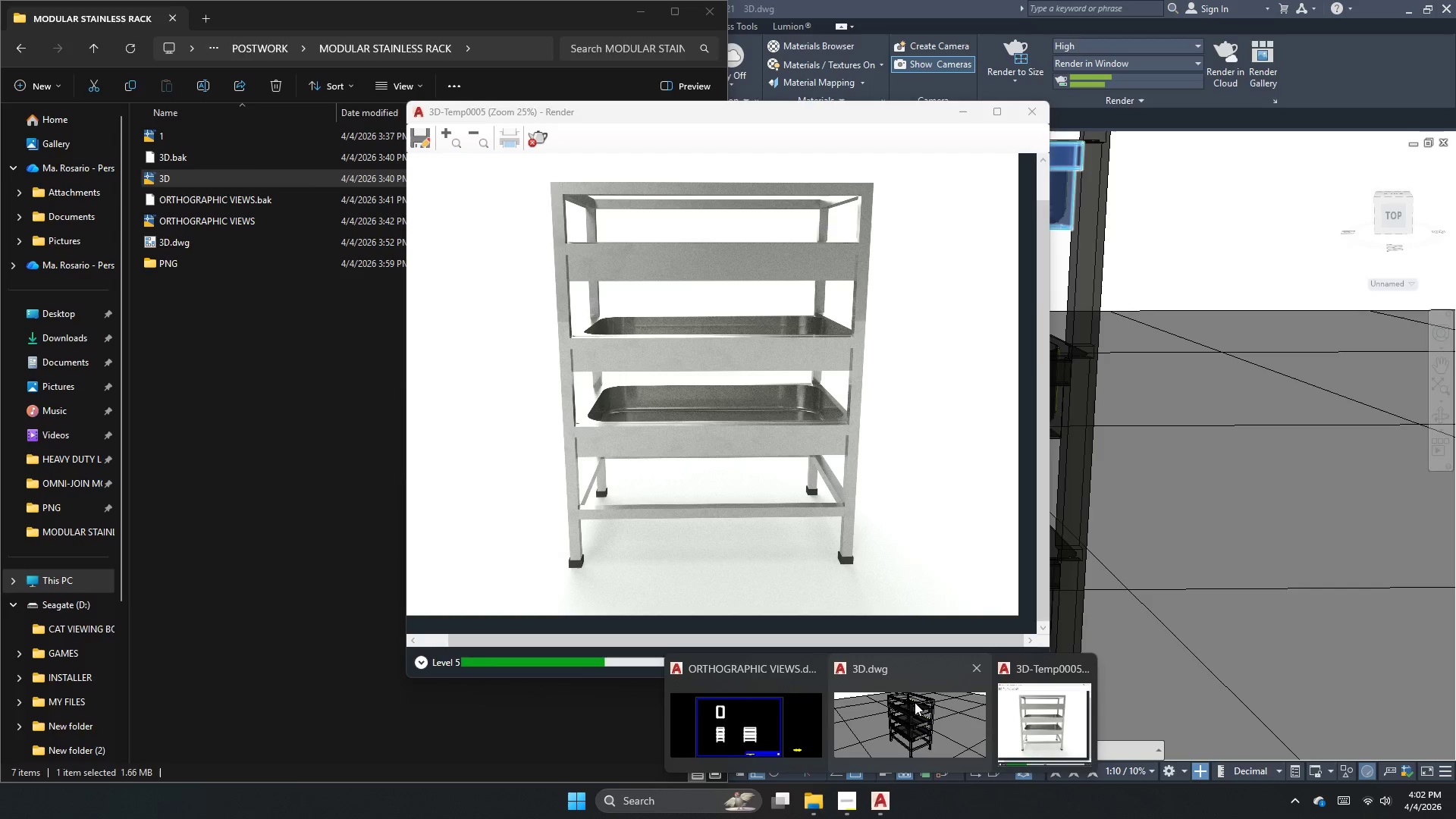 
left_click([921, 702])
 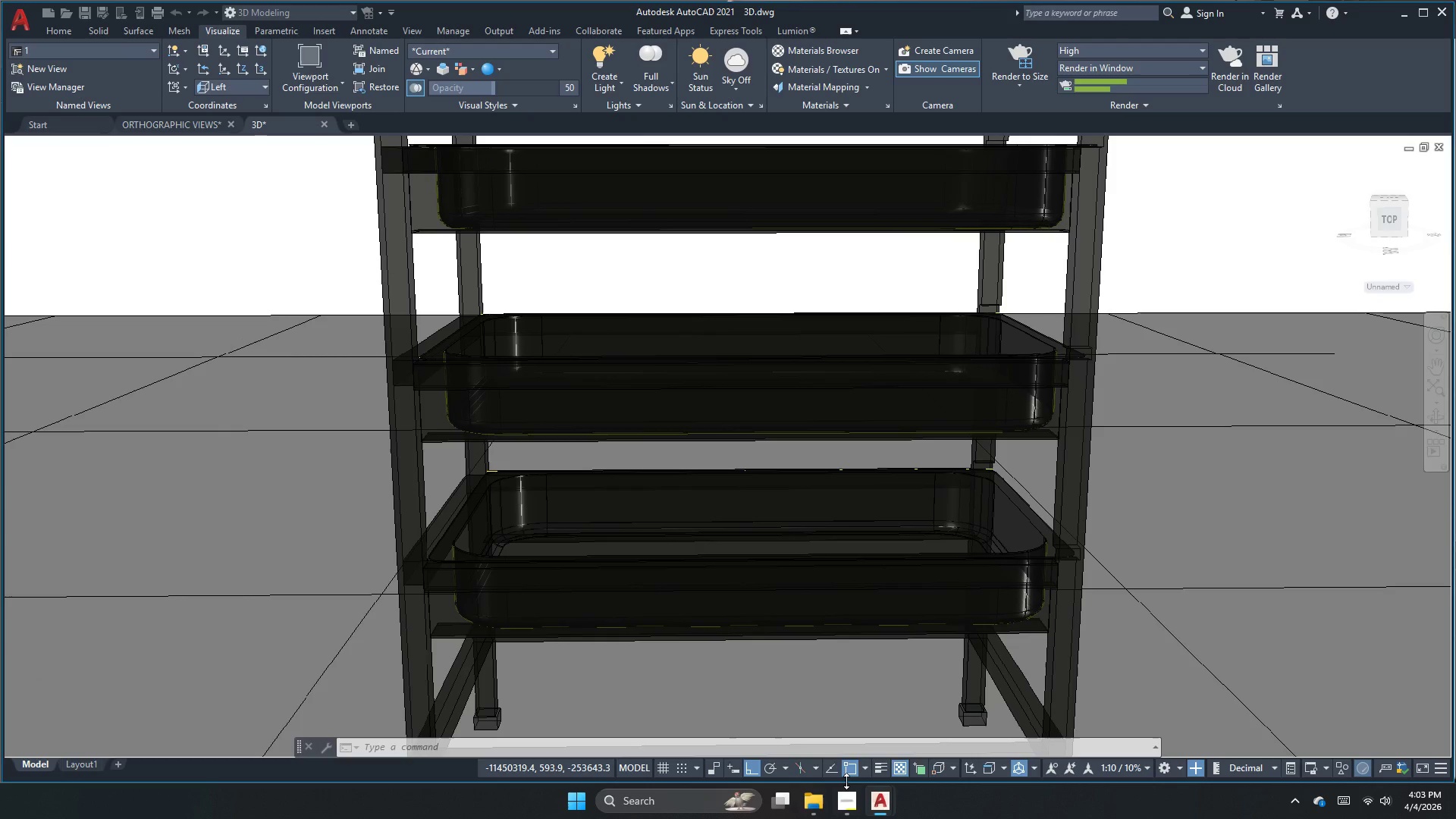 
left_click([877, 799])
 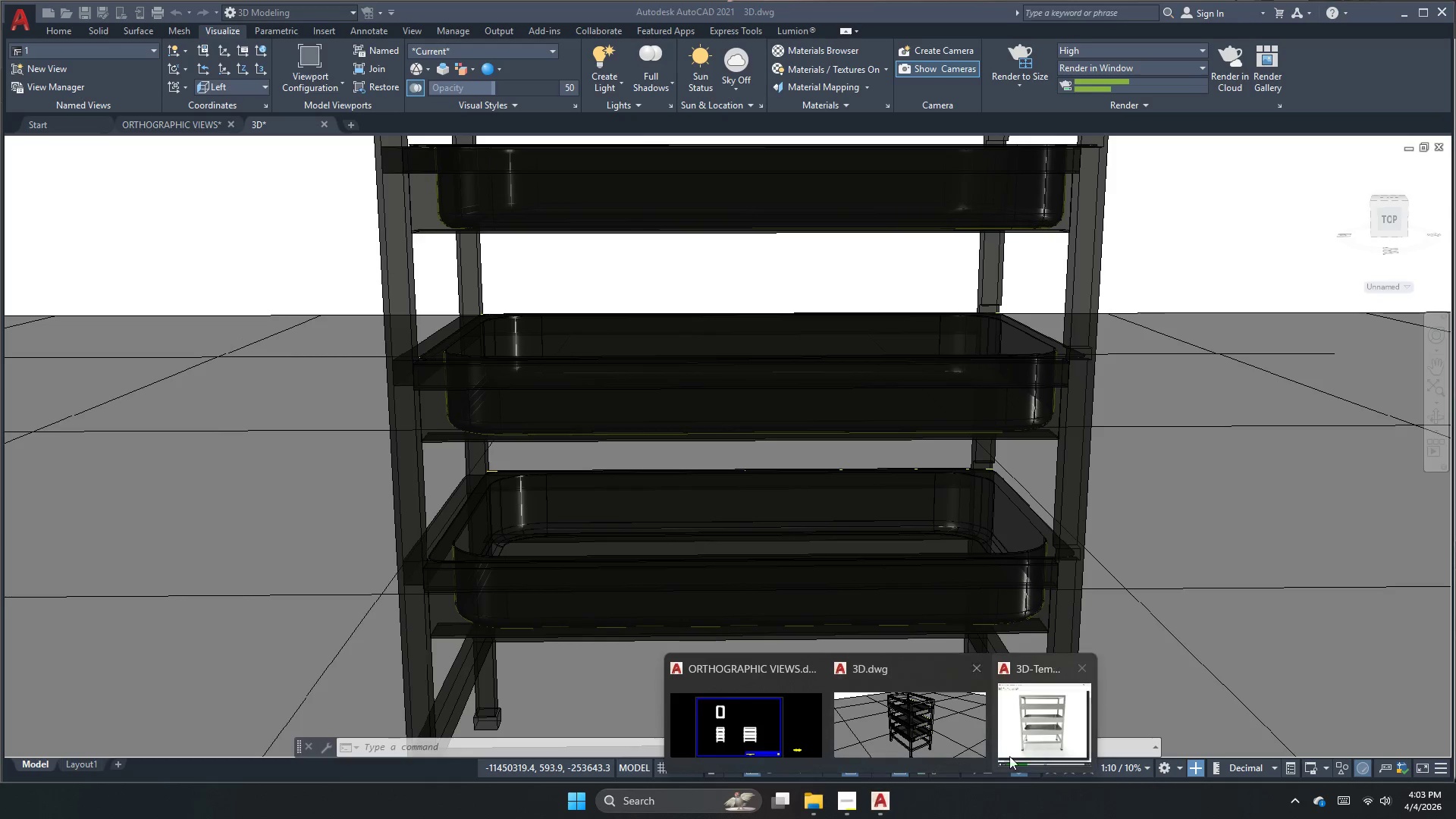 
left_click([1029, 747])
 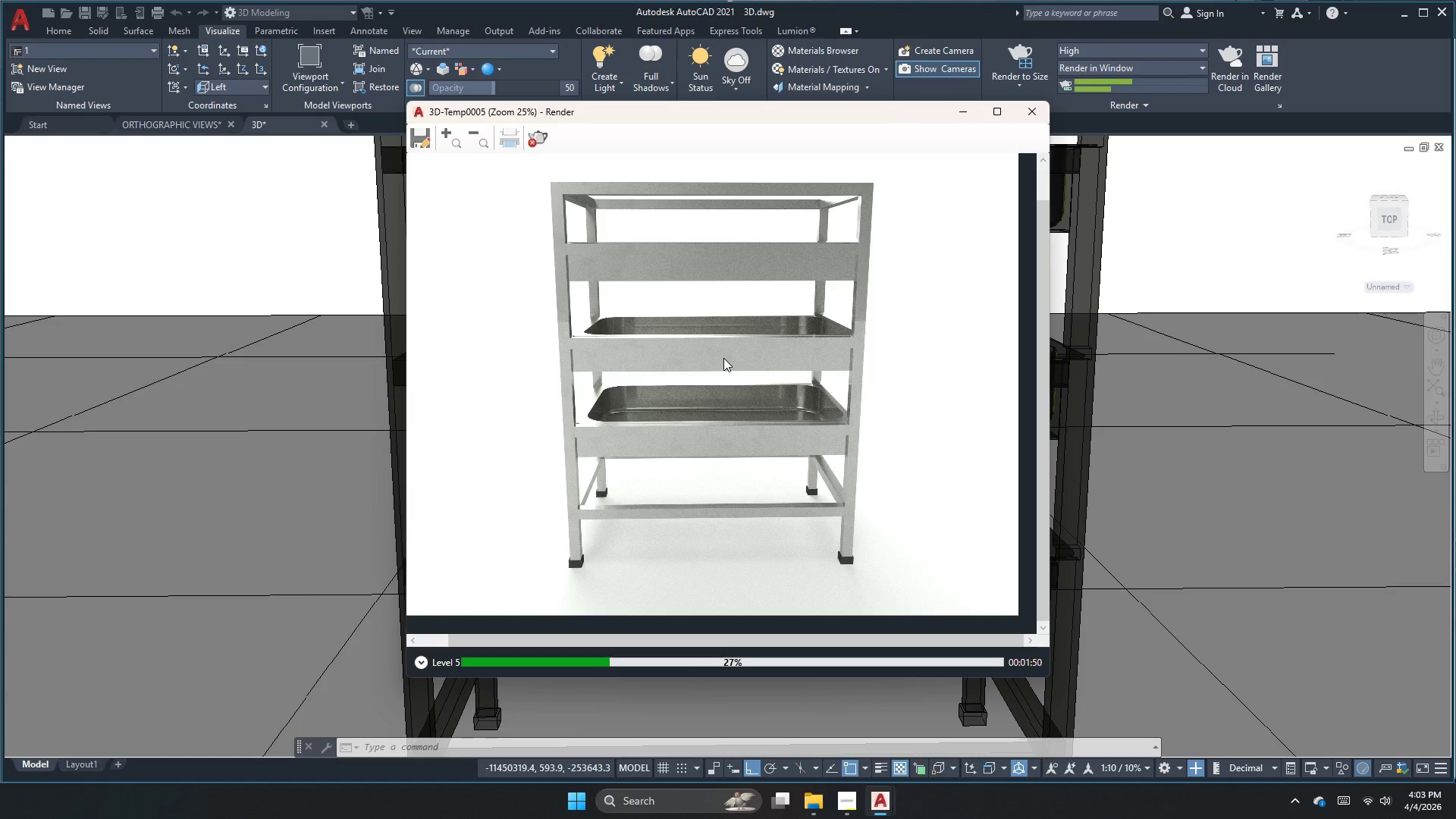 
scroll: coordinate [723, 358], scroll_direction: down, amount: 2.0
 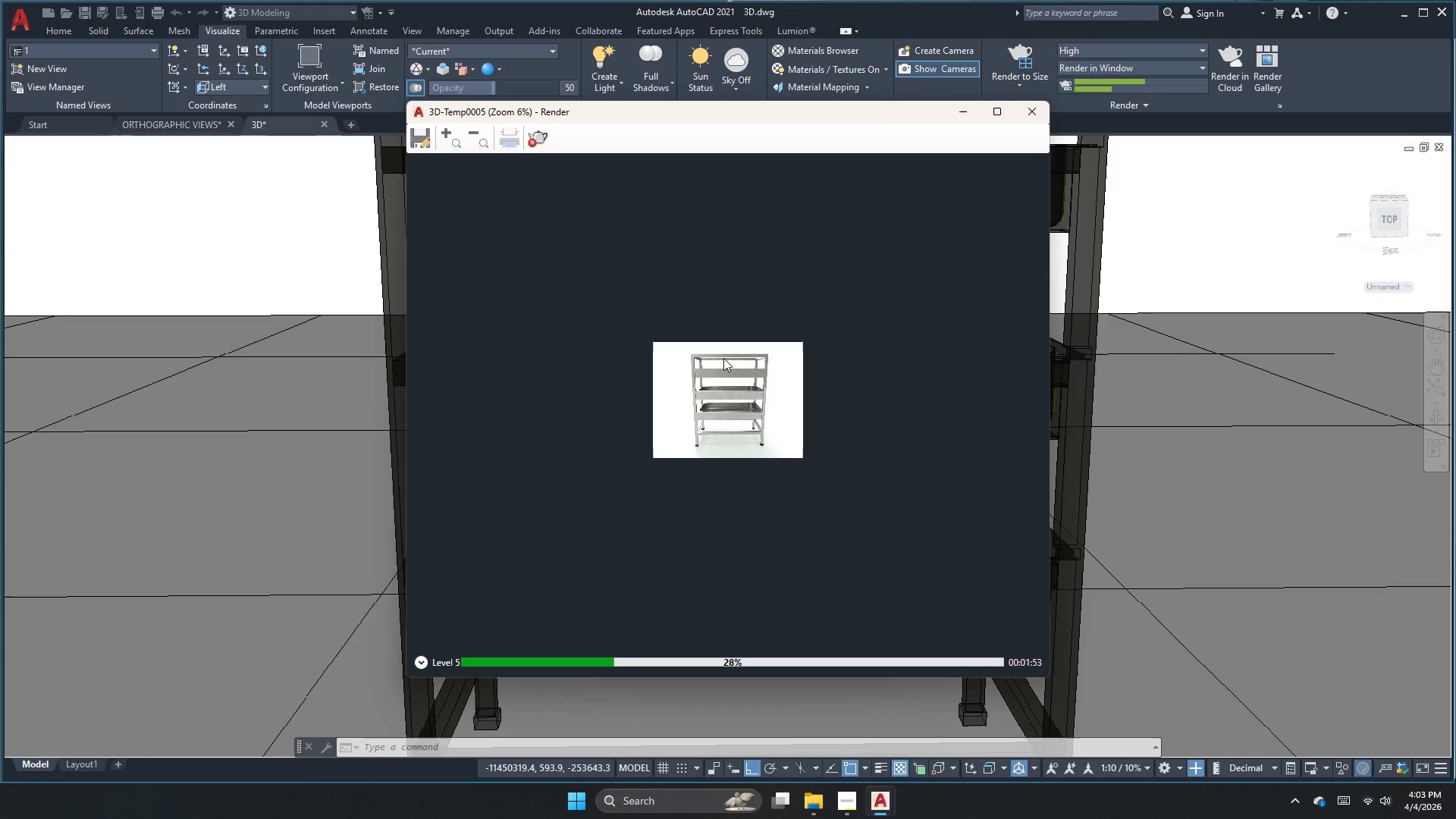 
left_click([843, 805])